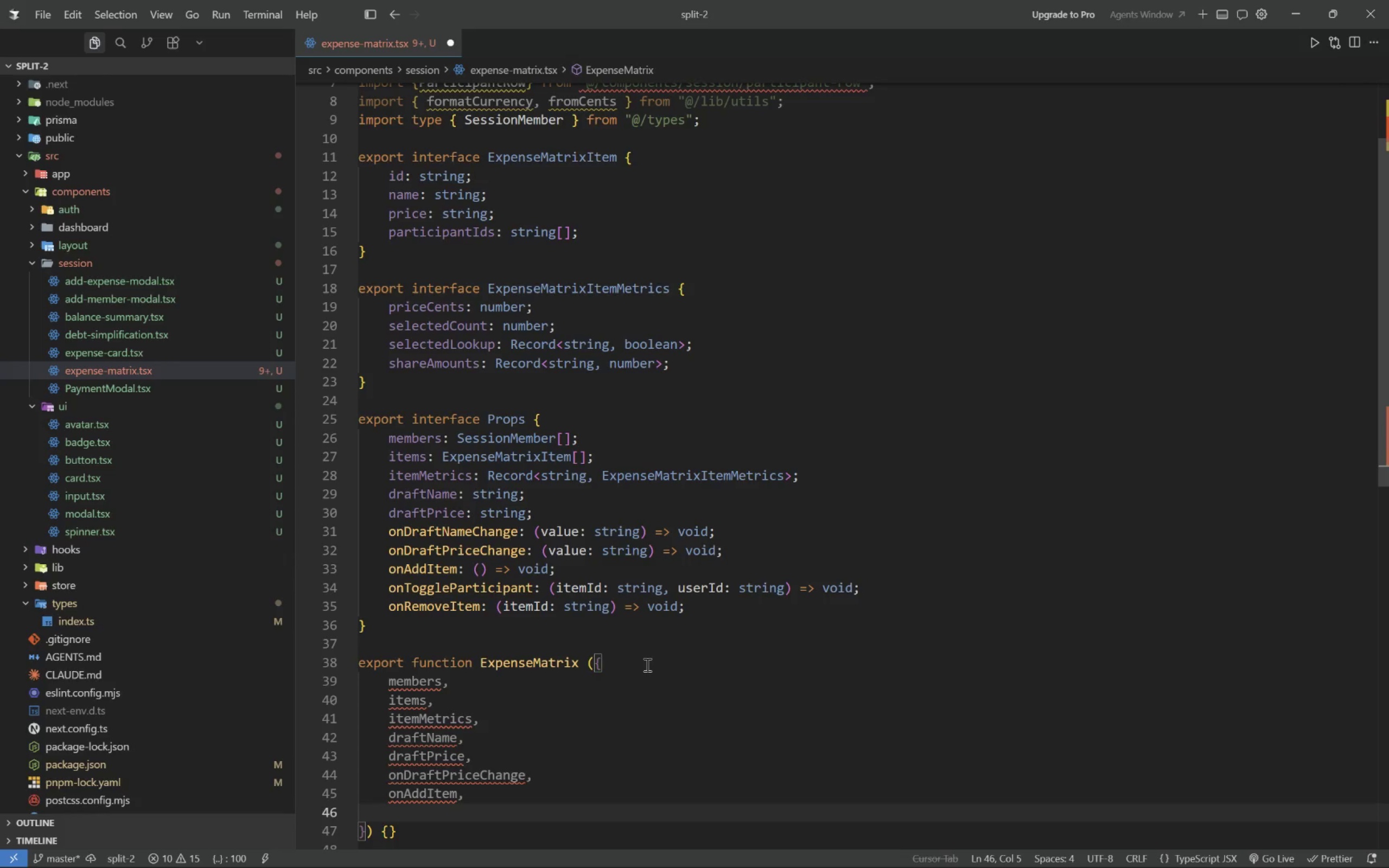 
type(onToggleParticipant,)
 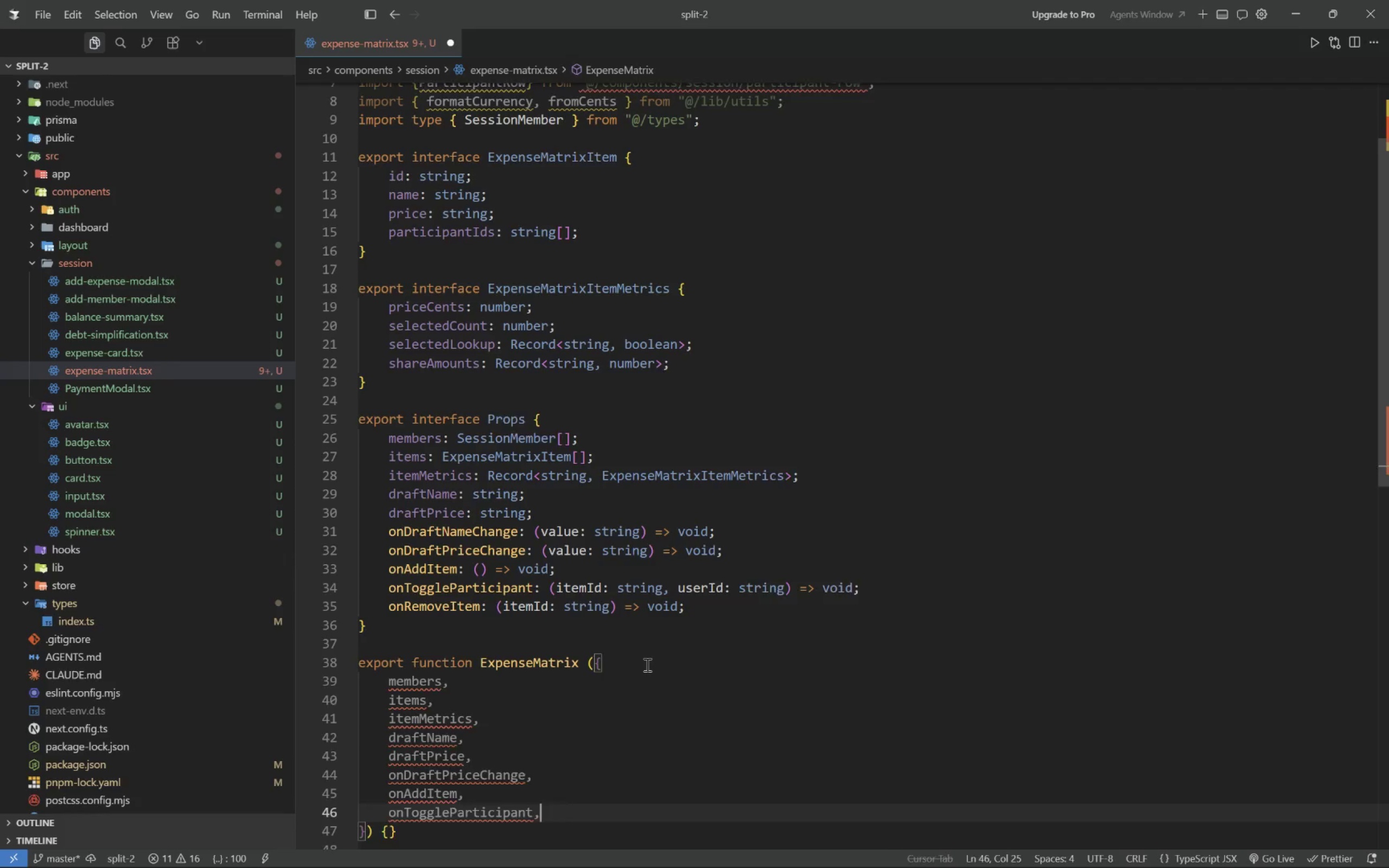 
key(Enter)
 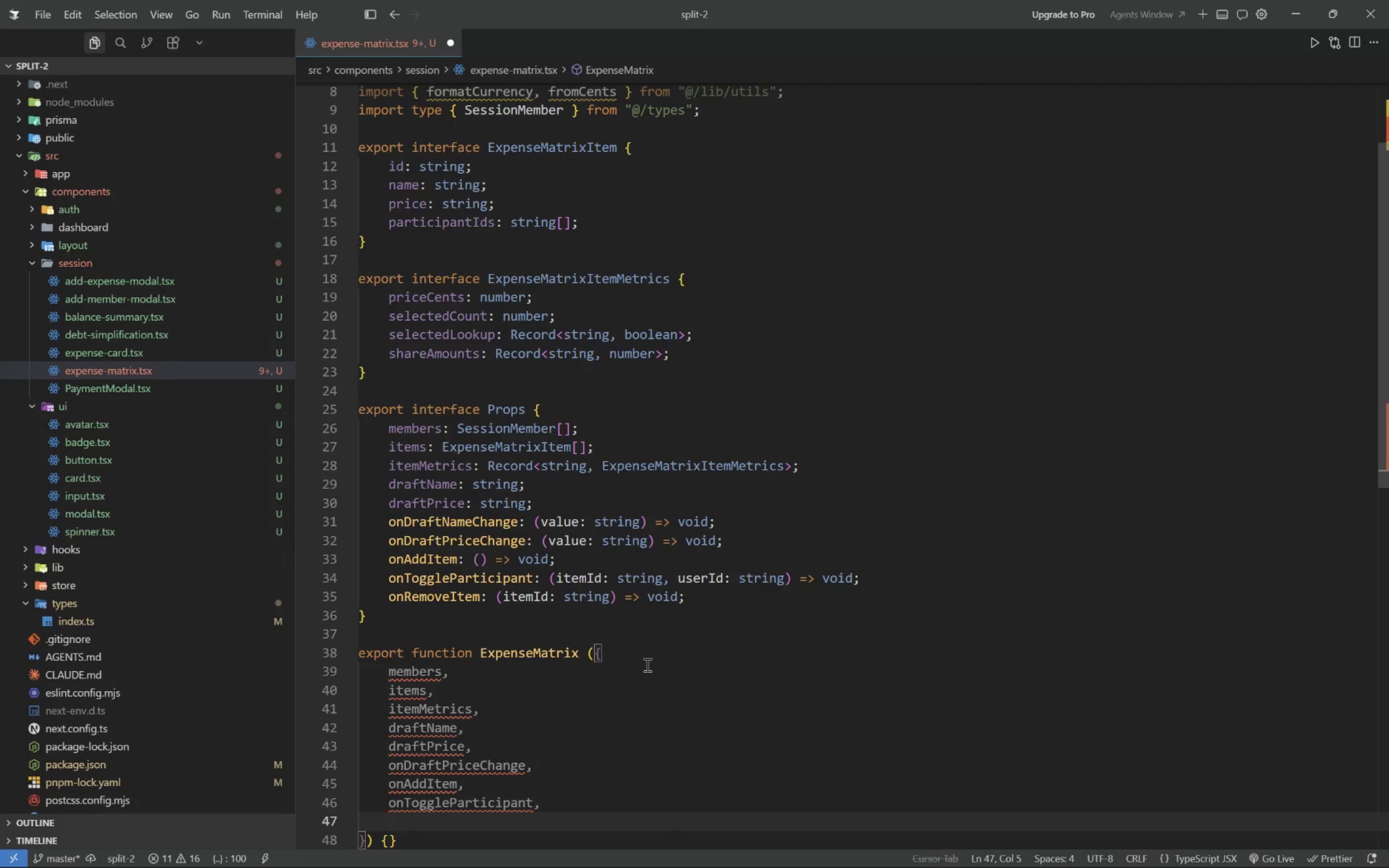 
type(onReom)
key(Backspace)
key(Backspace)
type(moveItem,)
 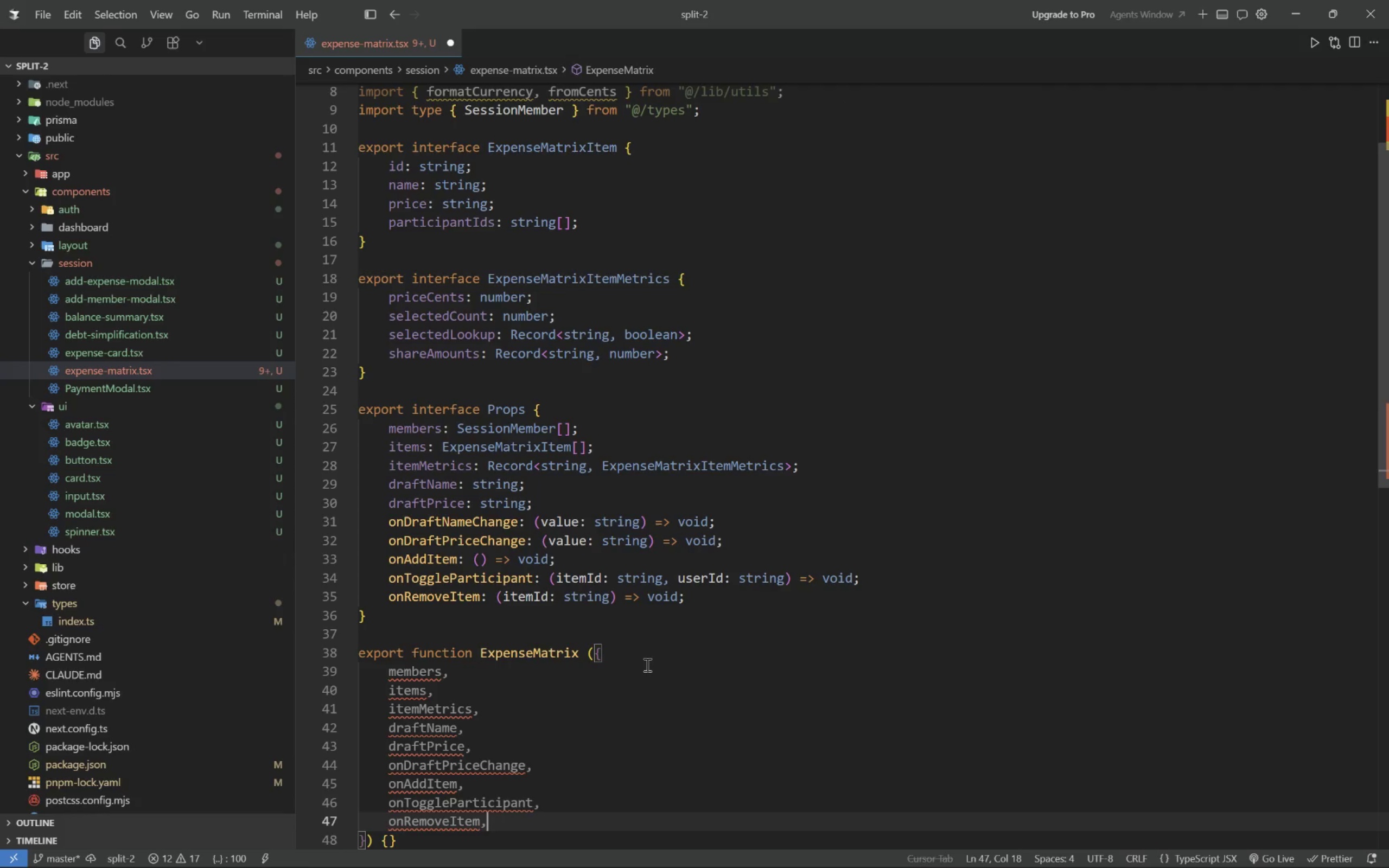 
key(ArrowDown)
 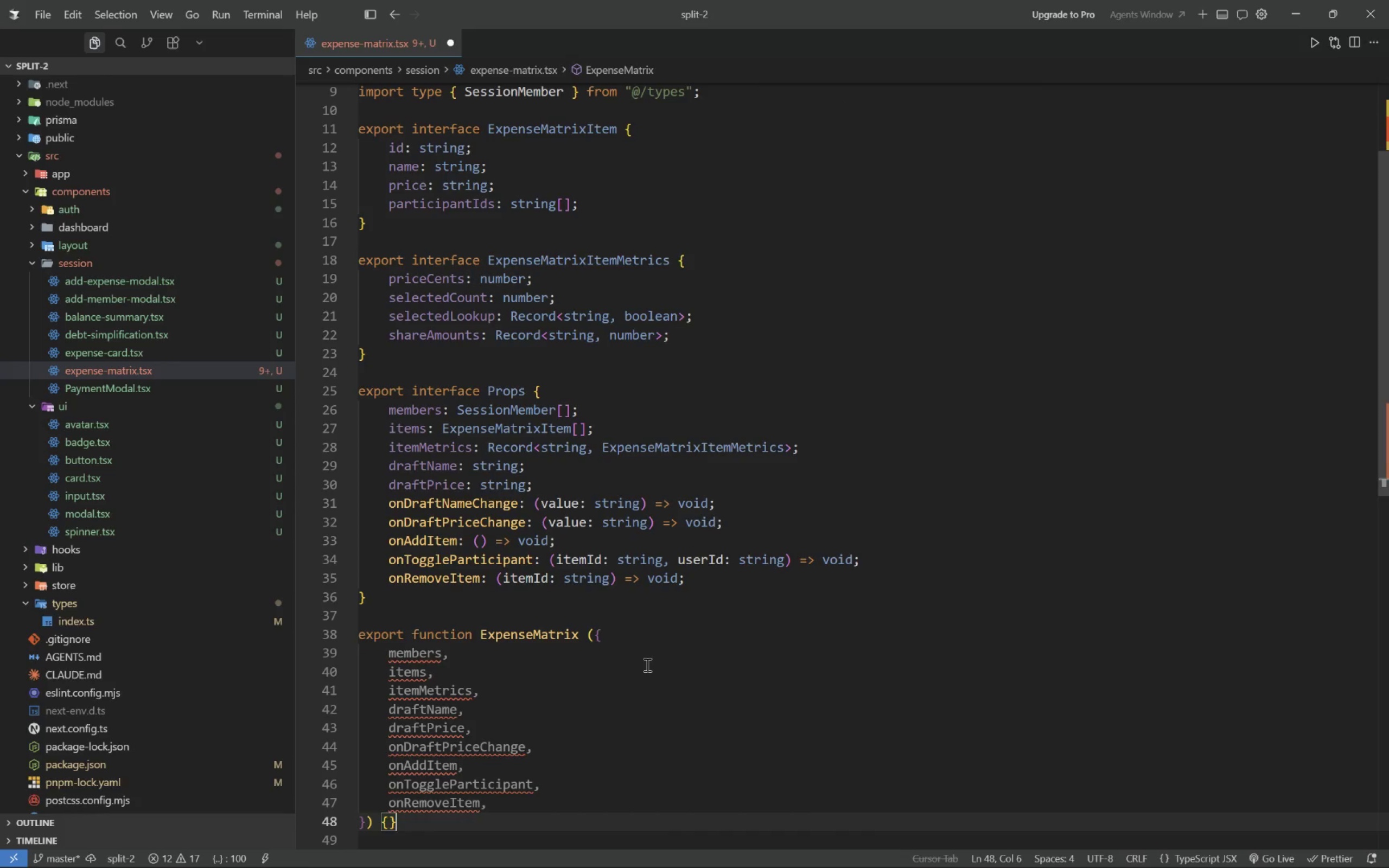 
key(ArrowLeft)
 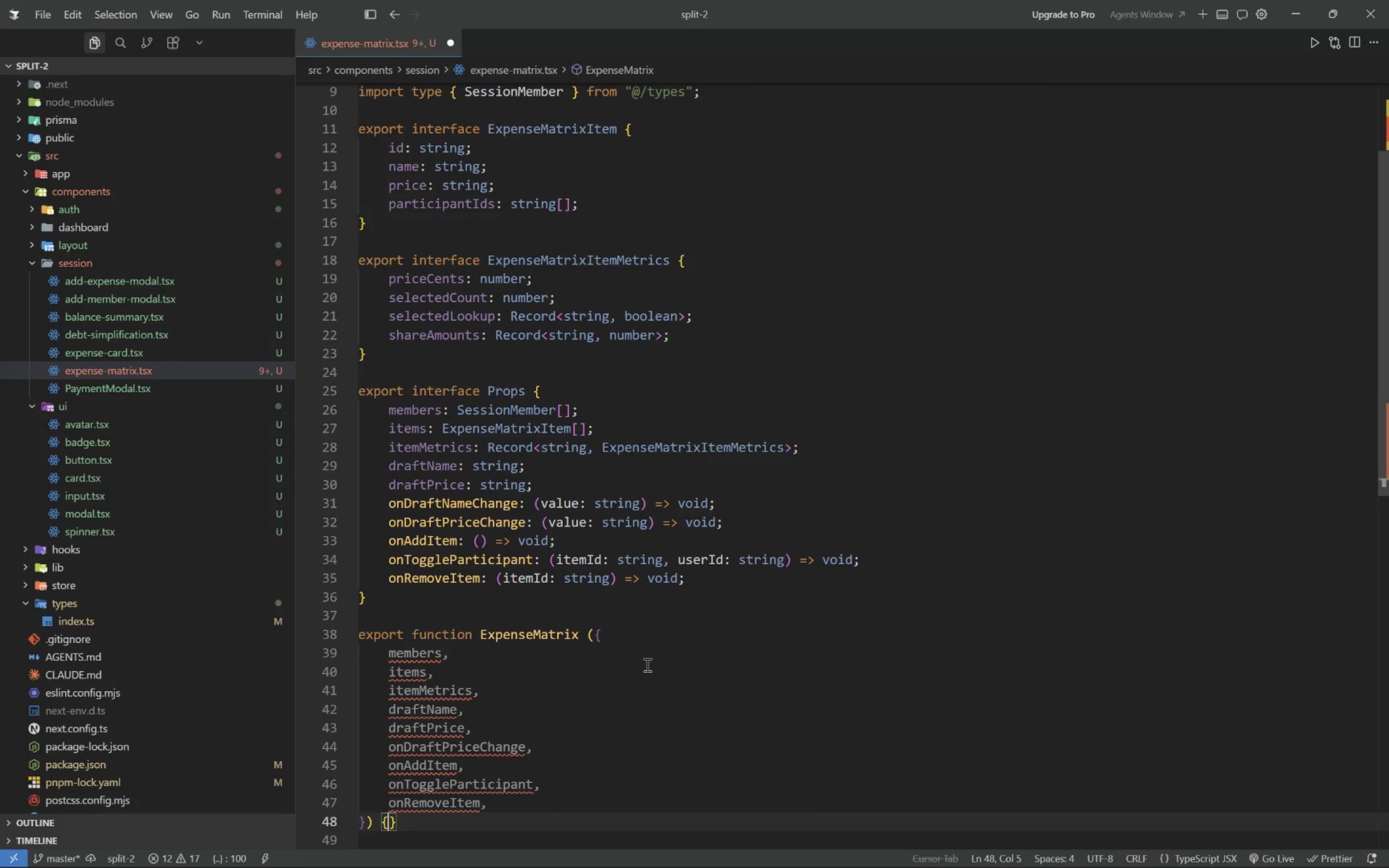 
key(ArrowLeft)
 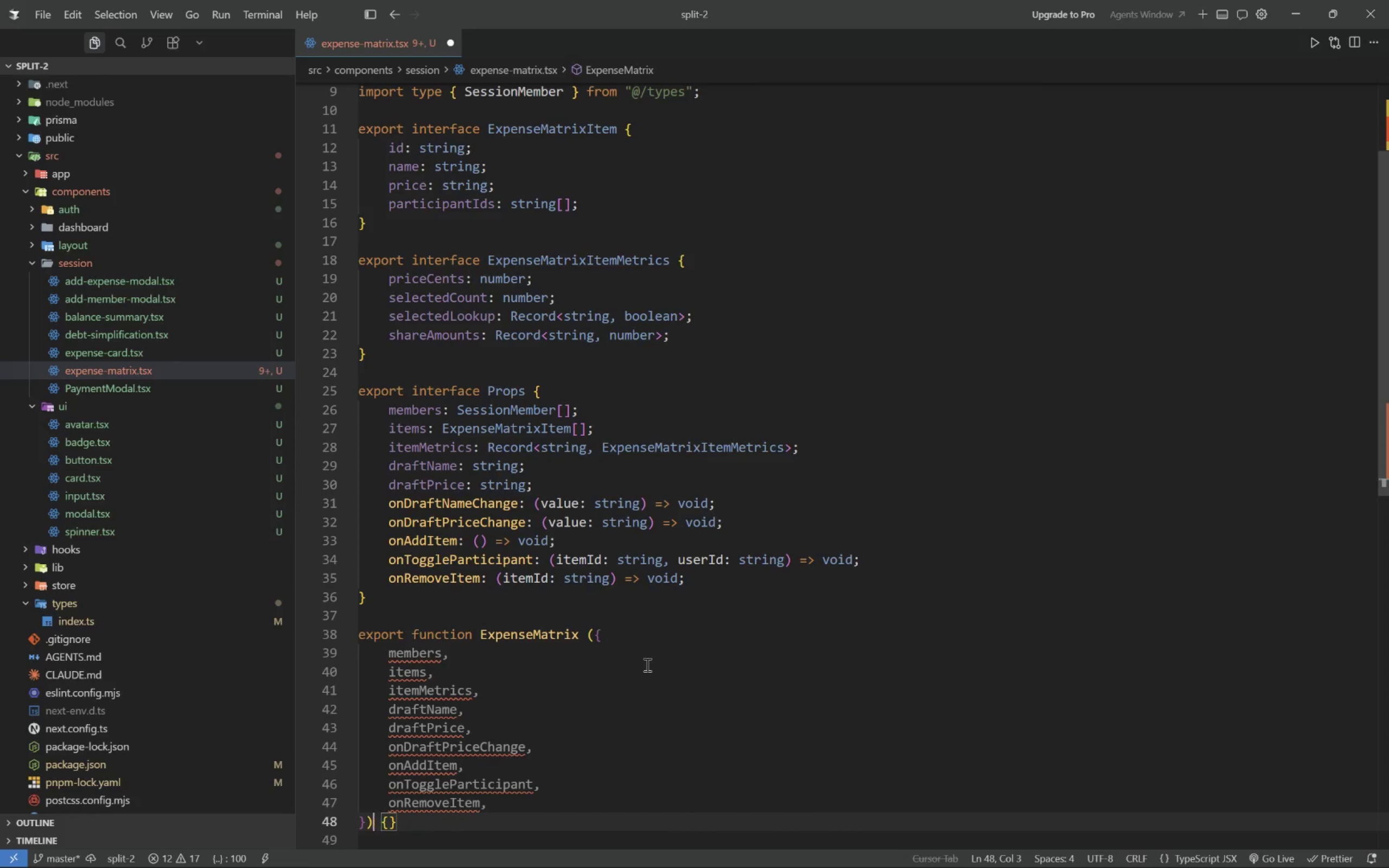 
key(ArrowLeft)
 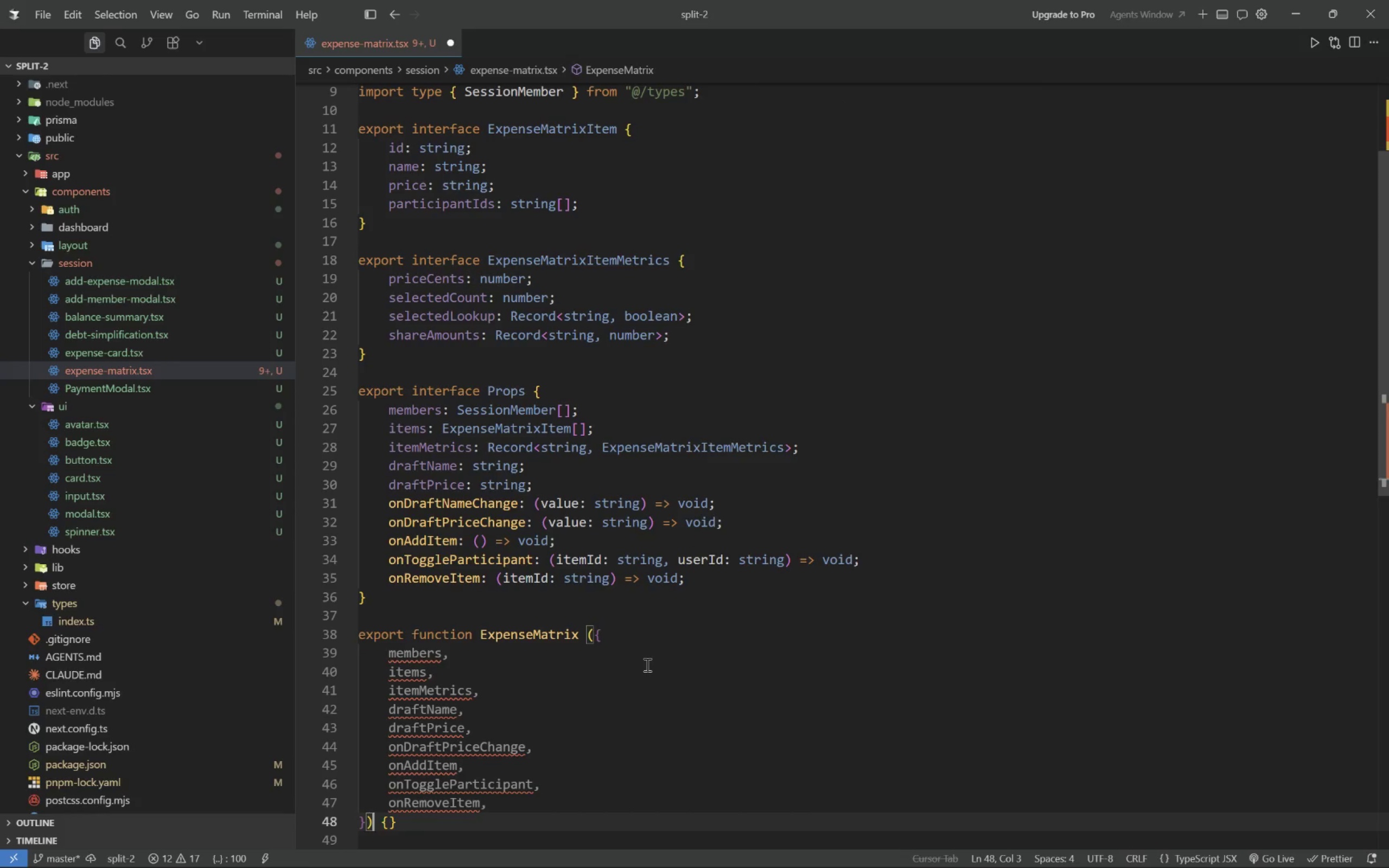 
key(ArrowLeft)
 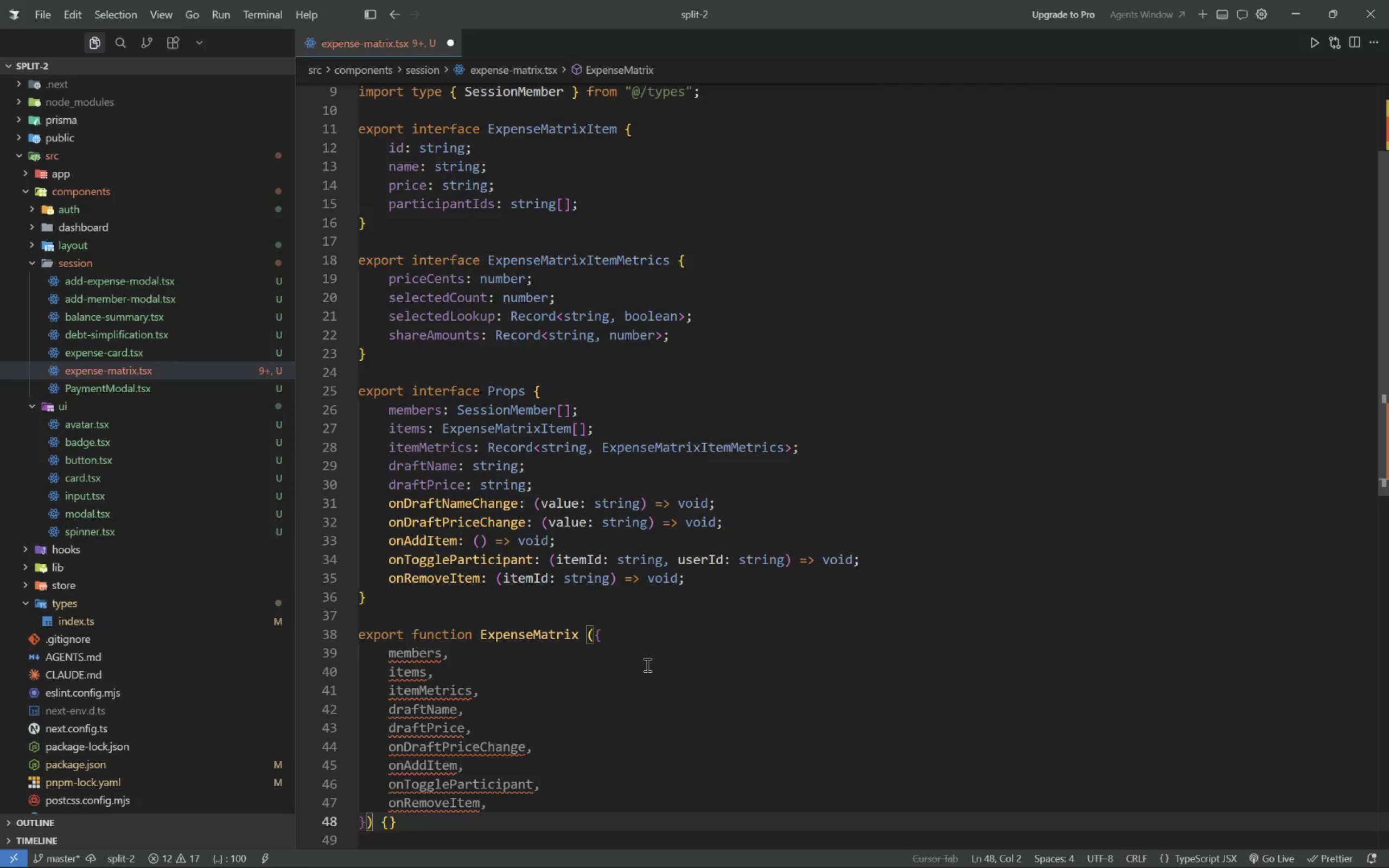 
type(:  Props)
 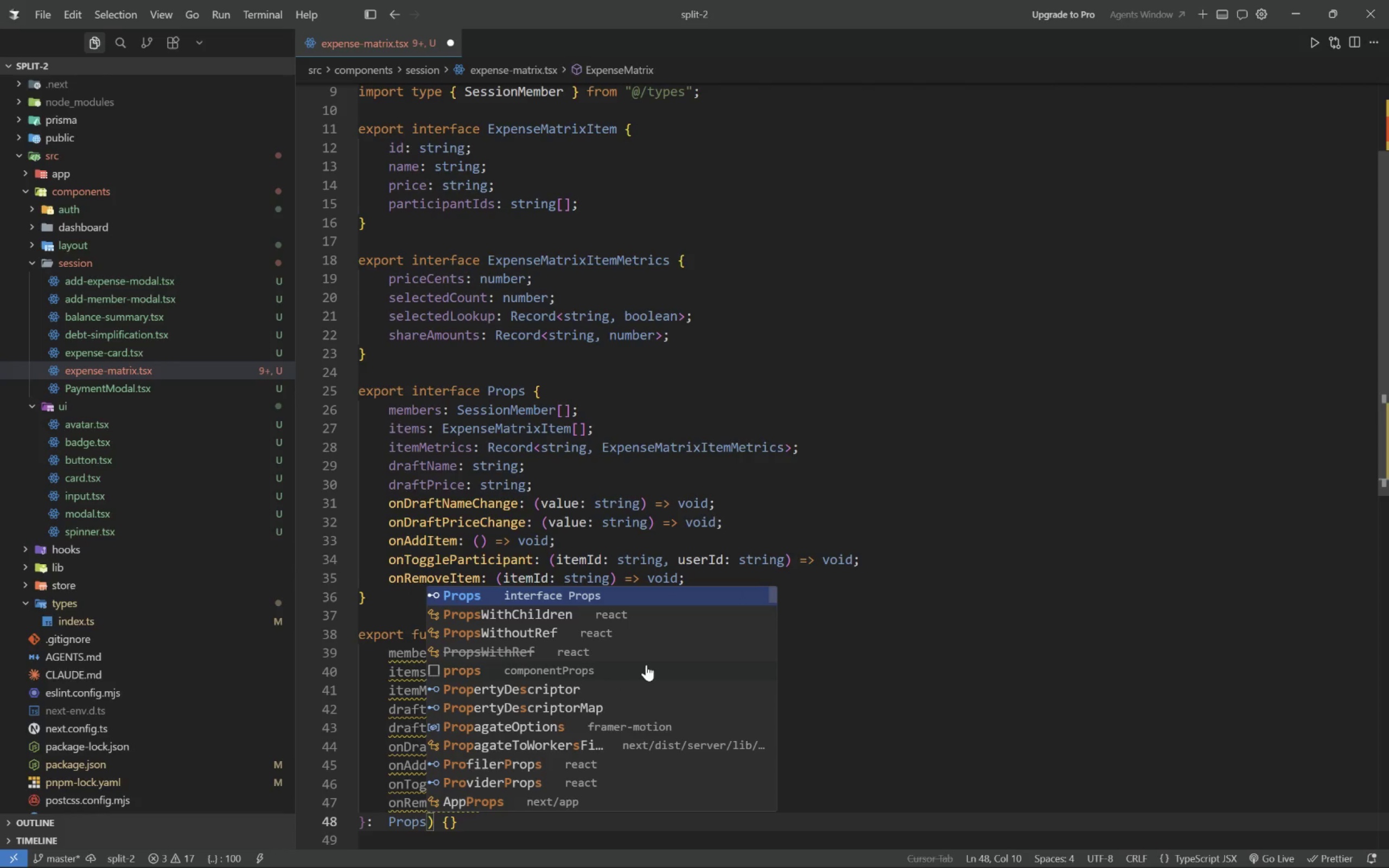 
key(ArrowRight)
 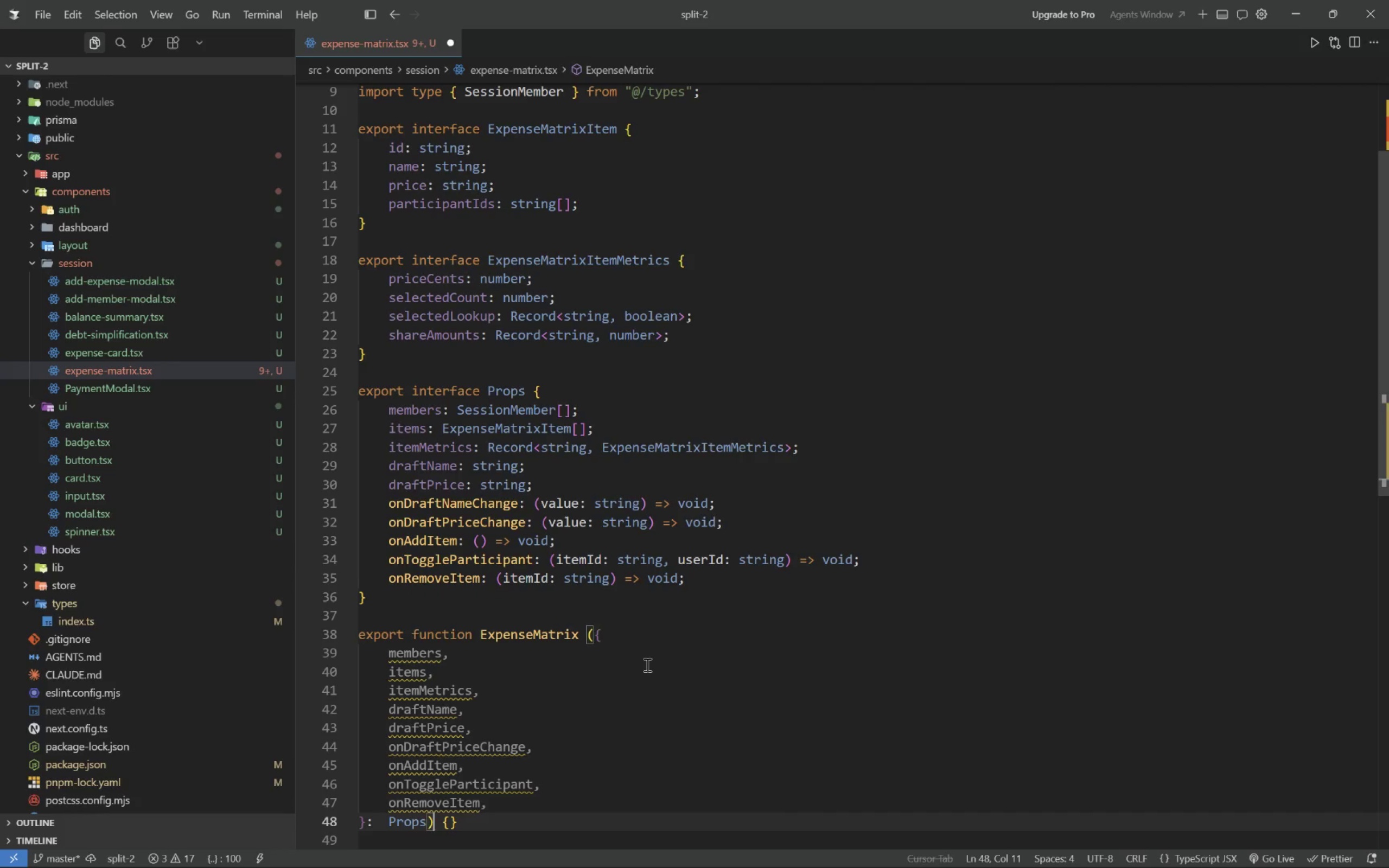 
key(ArrowRight)
 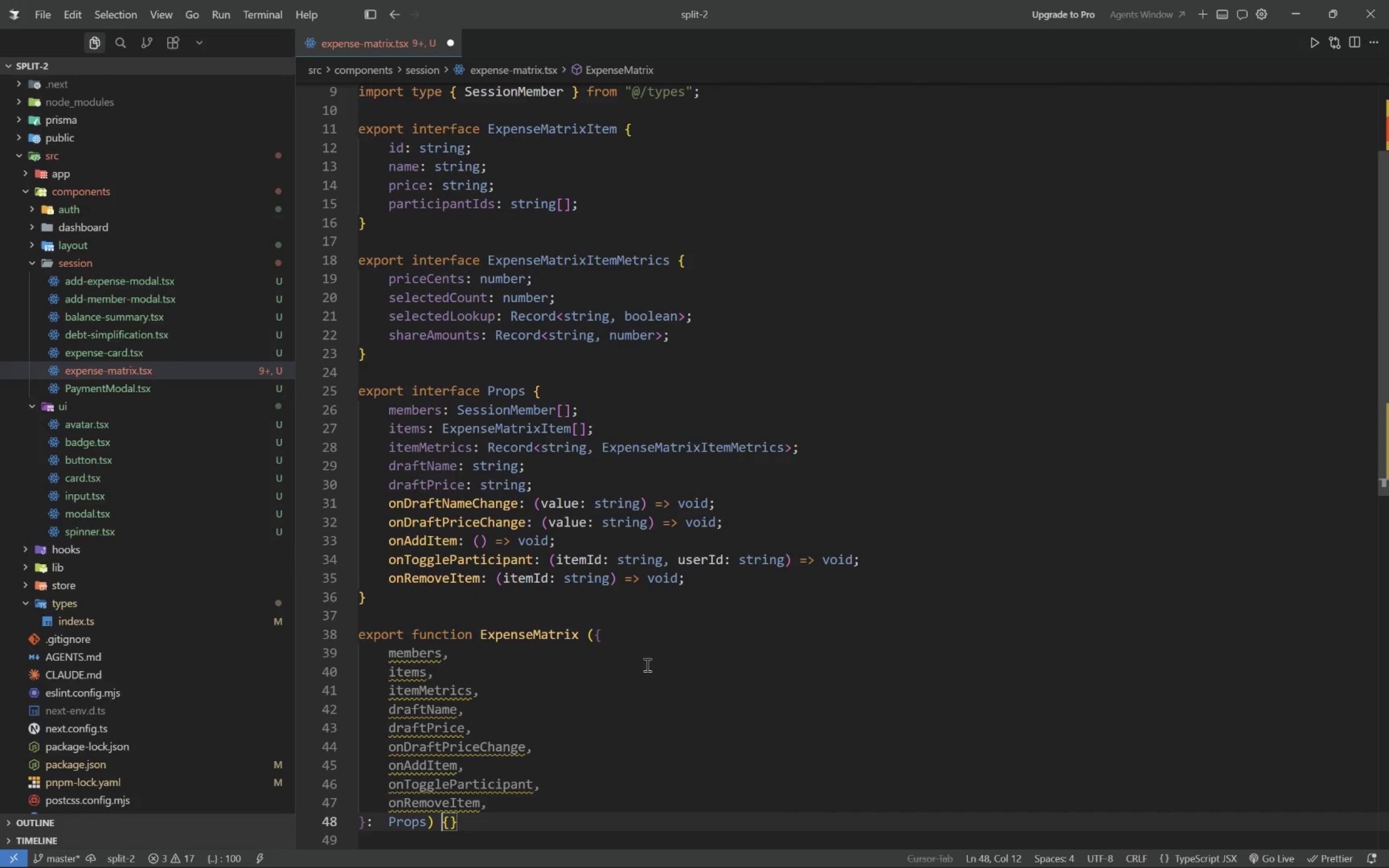 
key(ArrowRight)
 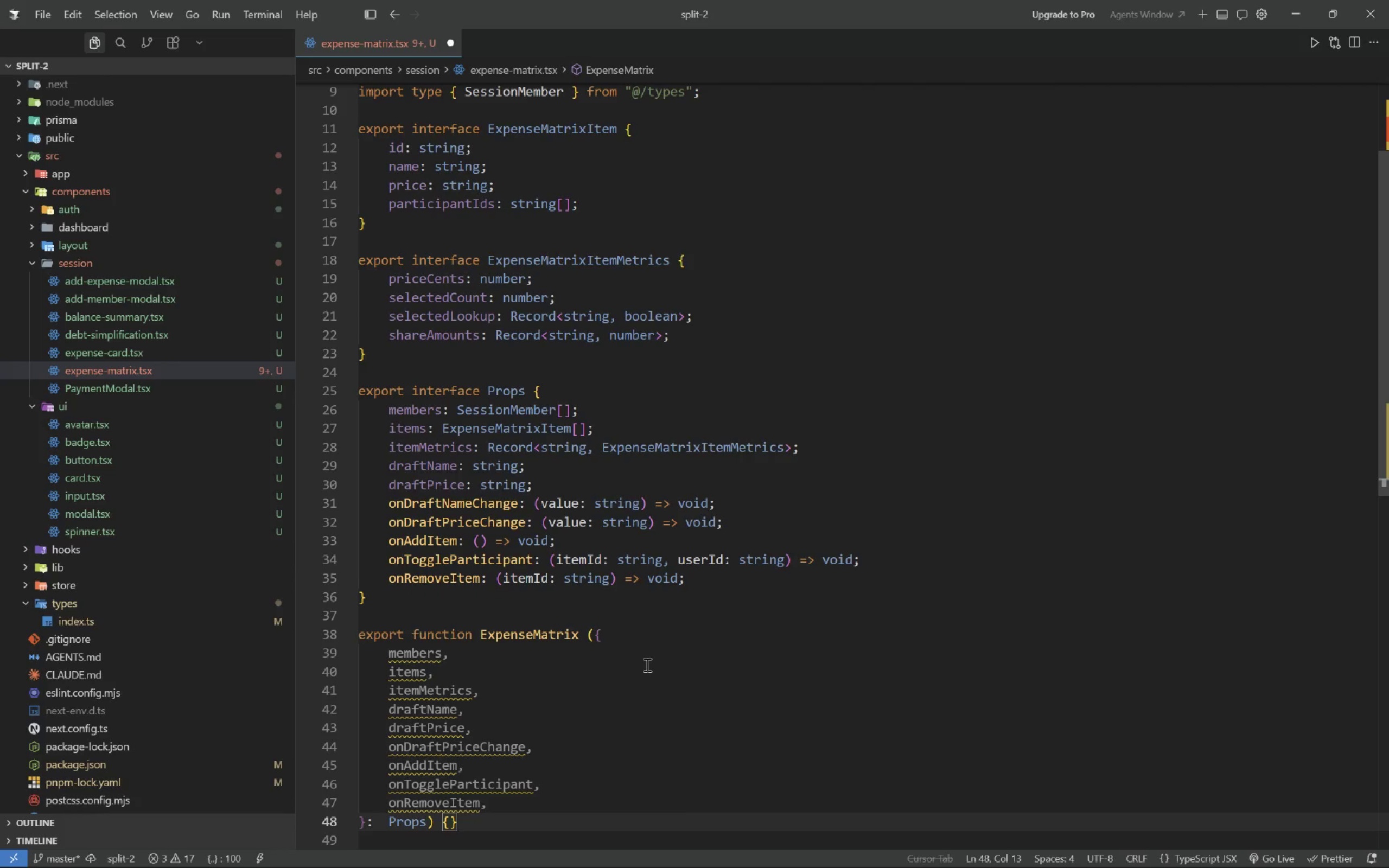 
key(Enter)
 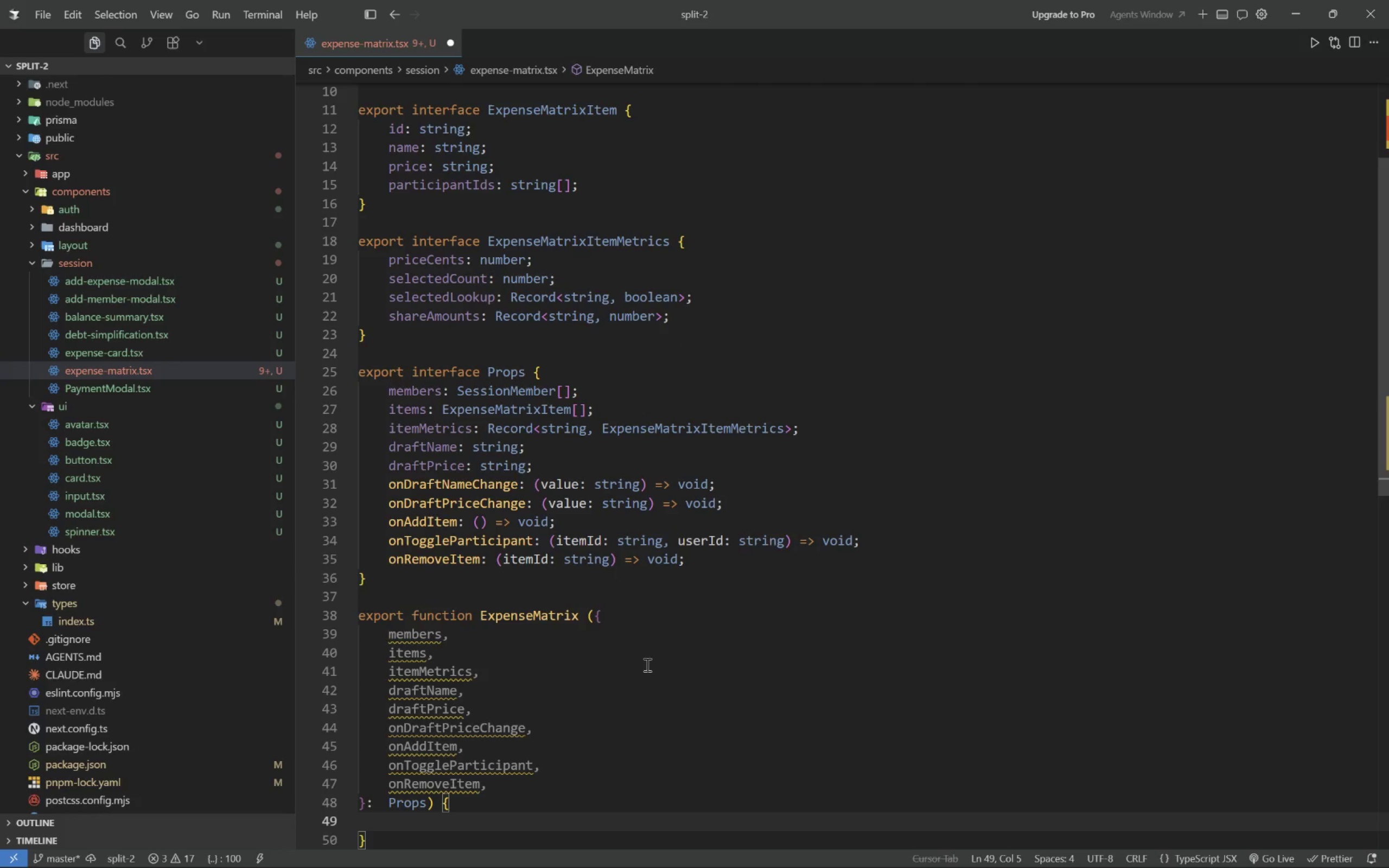 
type(const handleDraftKeyDown = (event: k)
key(Backspace)
type(KeyboardEvnet)
key(Backspace)
key(Backspace)
key(Backspace)
type(ent<HTMLInputElemene)
key(Backspace)
type(t>)
 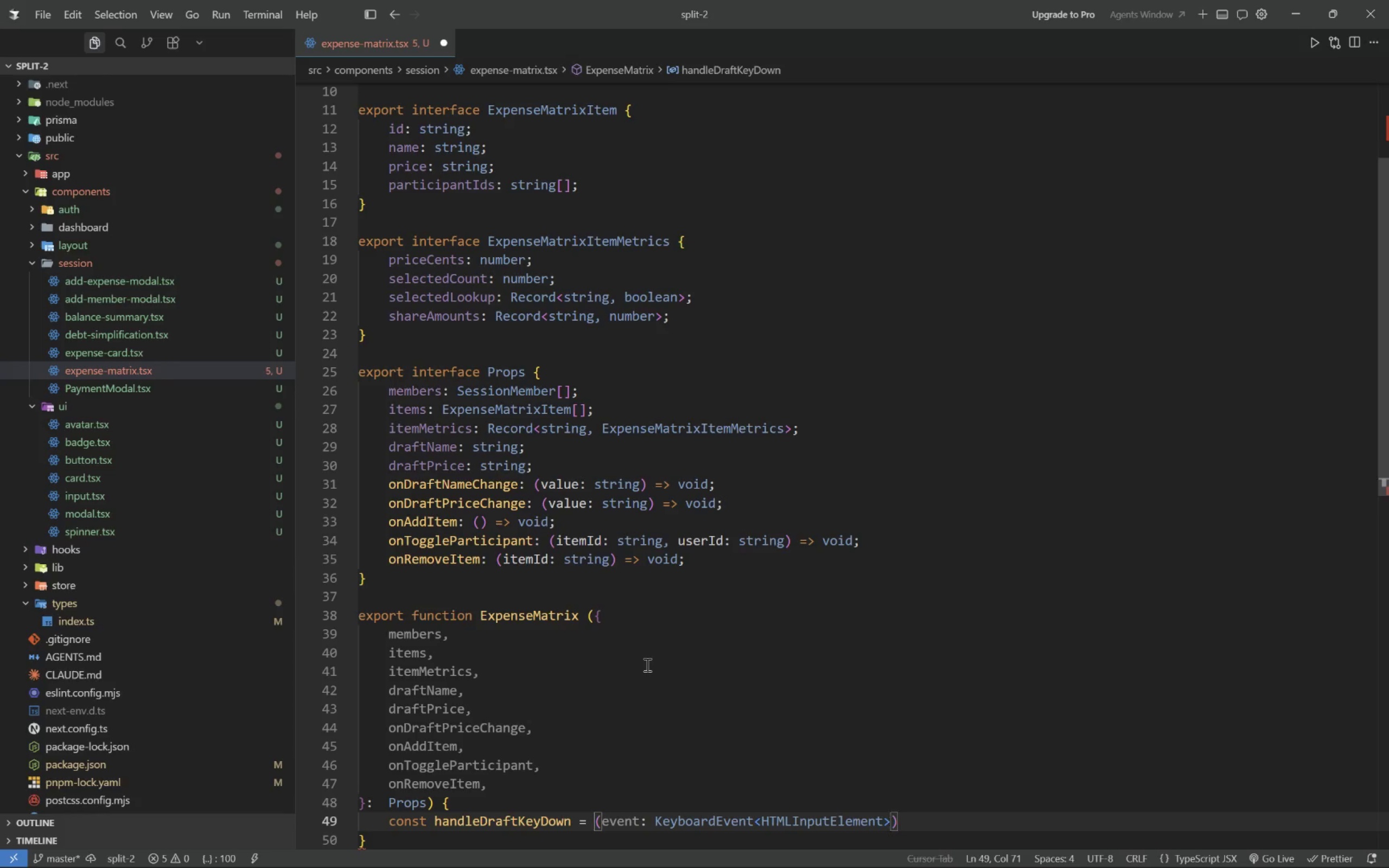 
key(ArrowRight)
 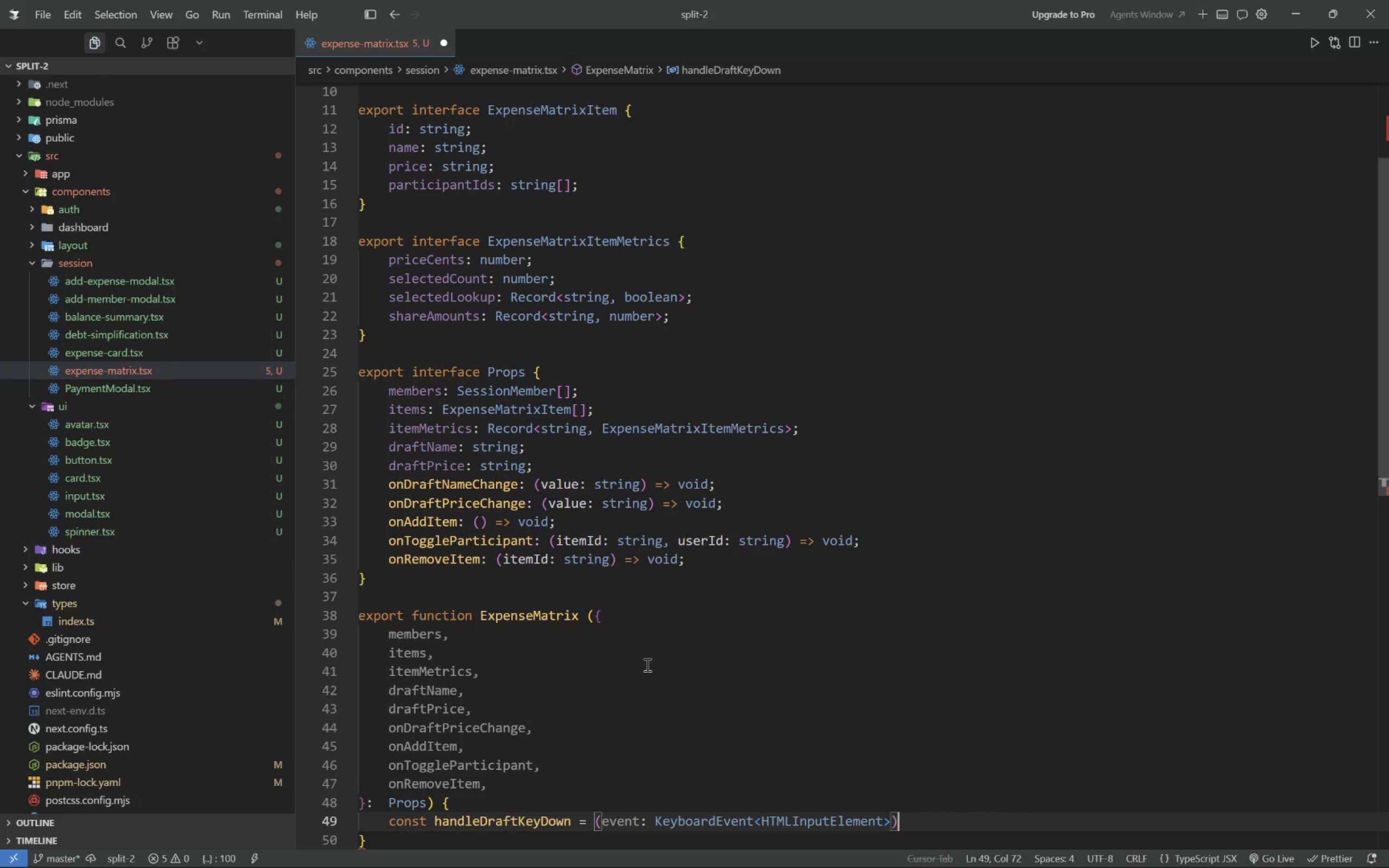 
key(Space)
 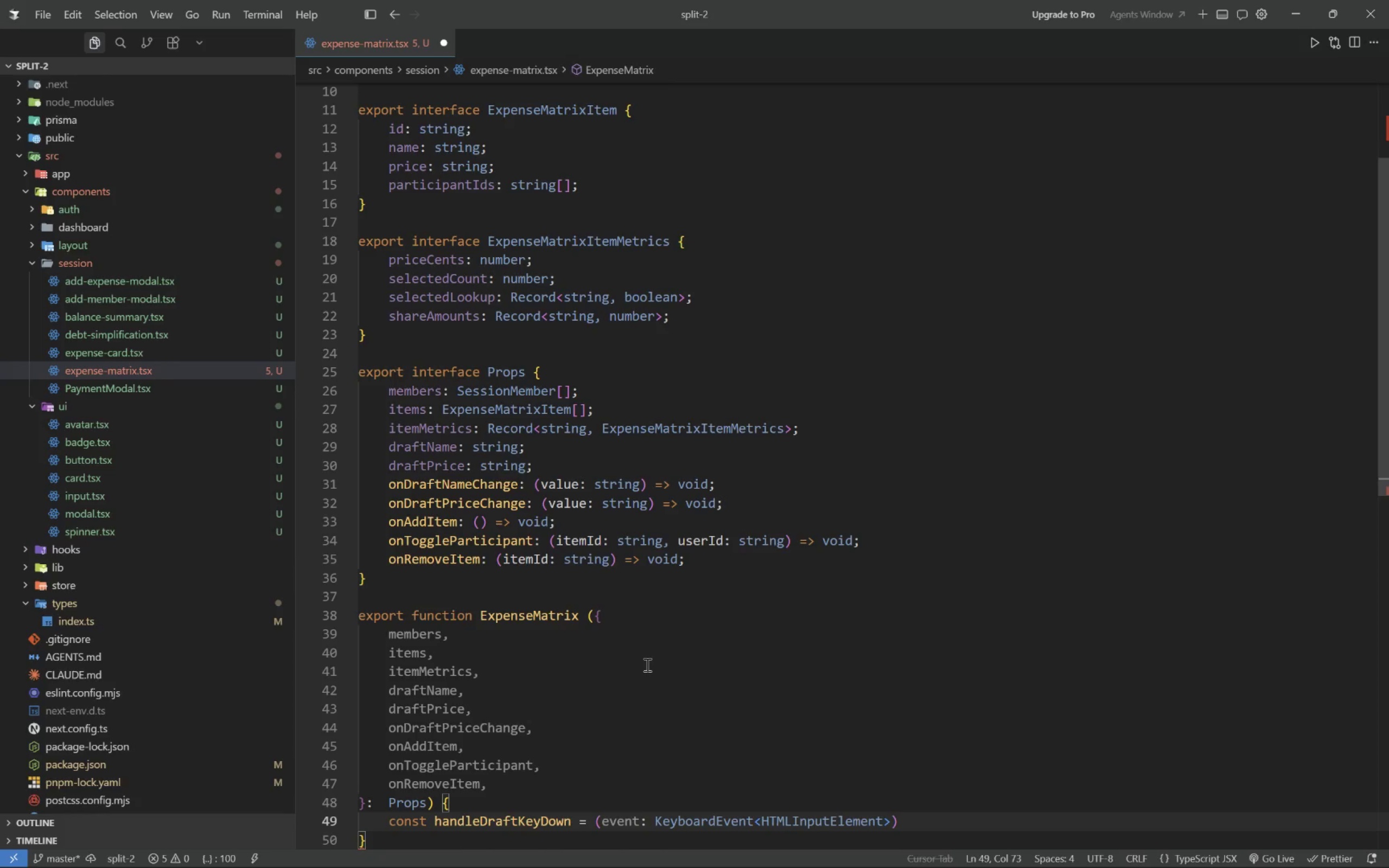 
key(Shift+Equal)
 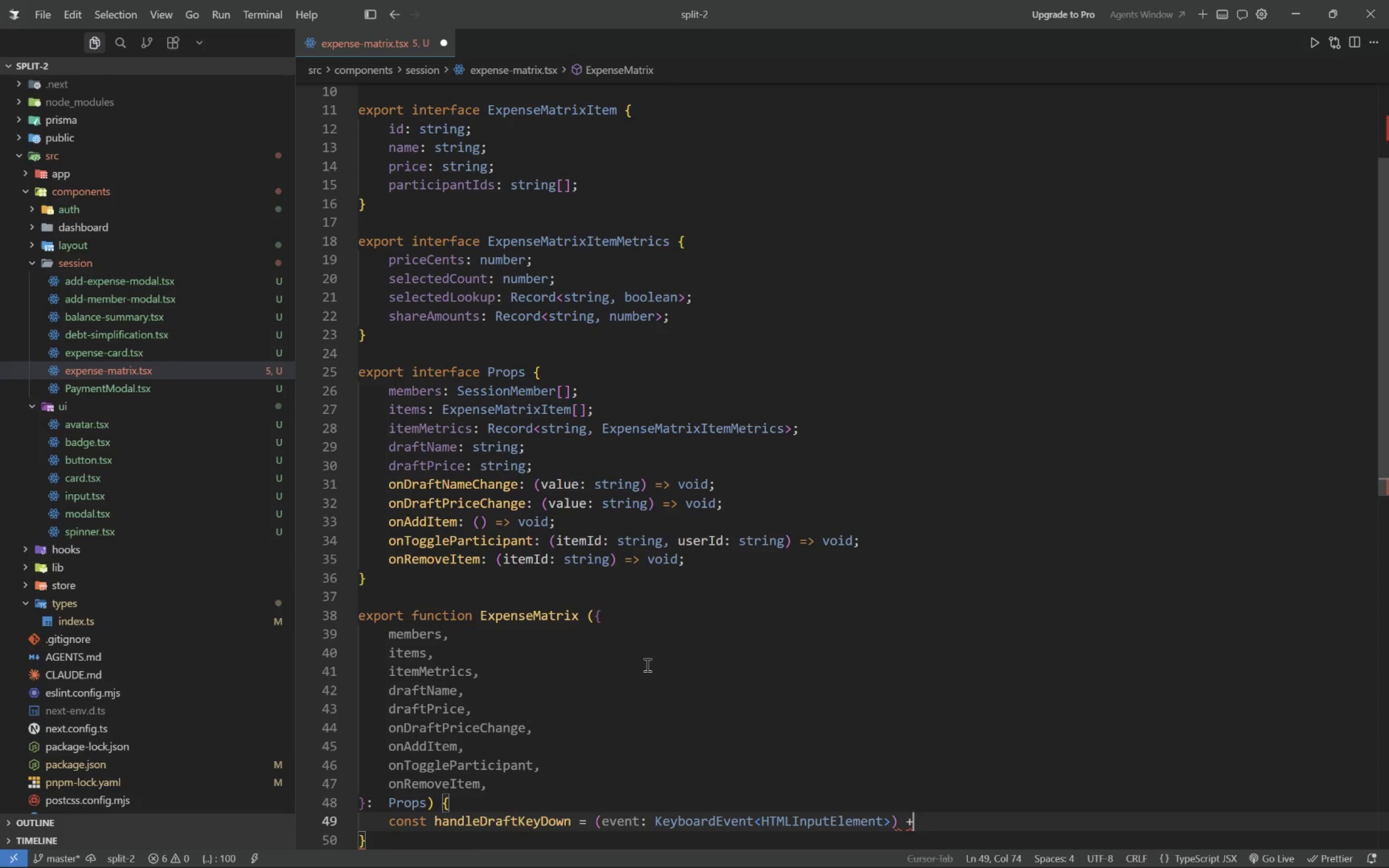 
key(Backspace)
 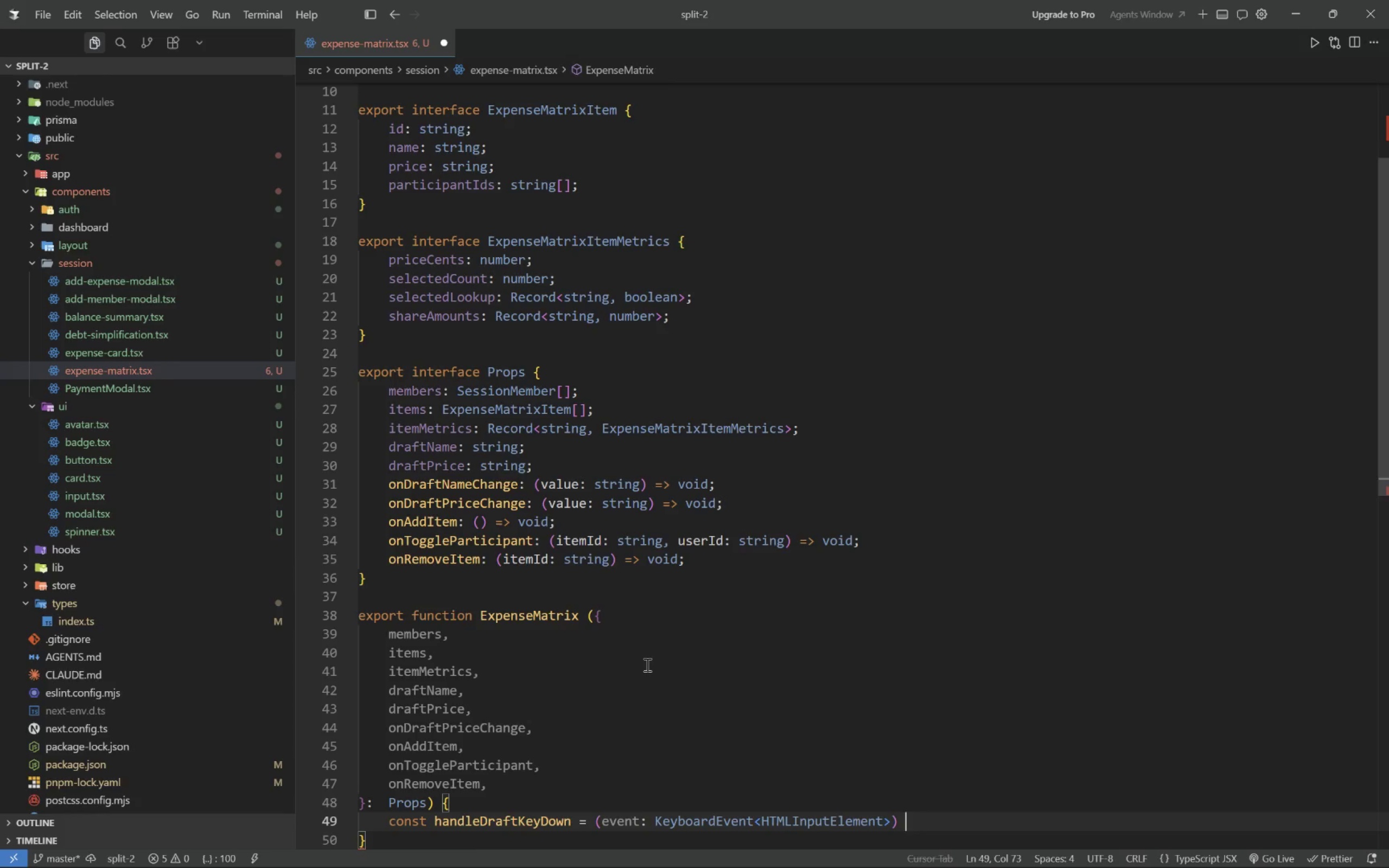 
key(Equal)
 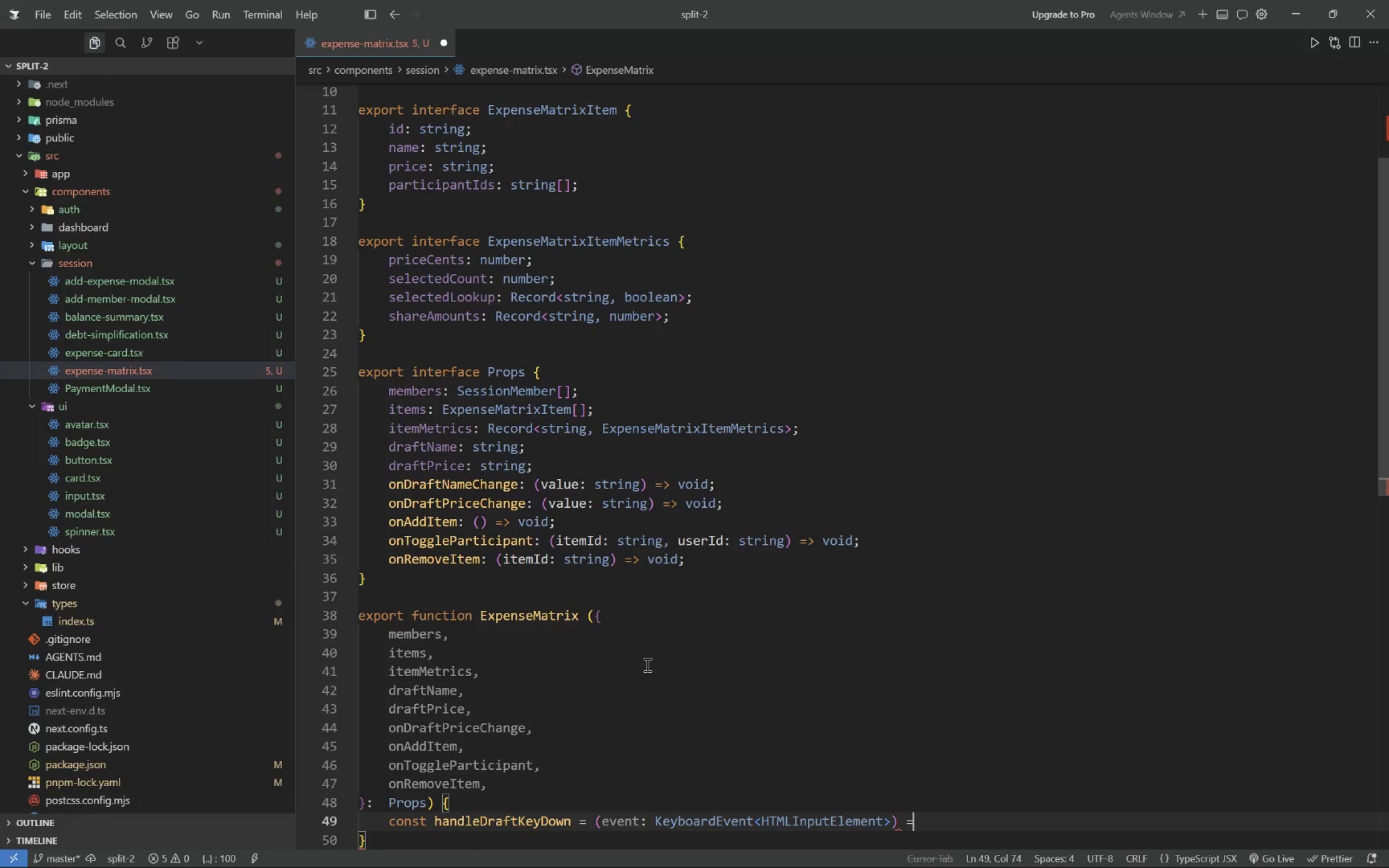 
key(Shift+Period)
 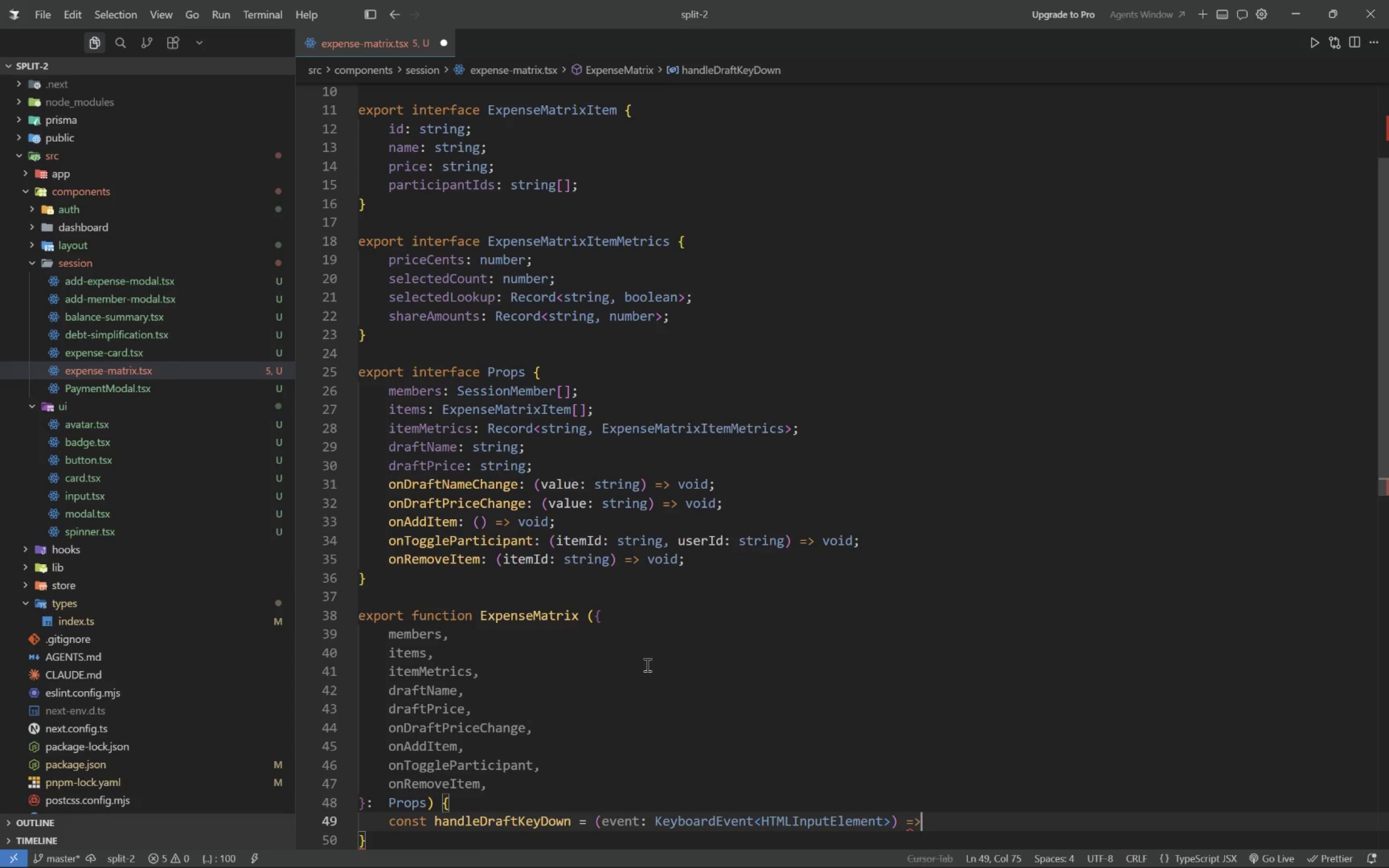 
key(Space)
 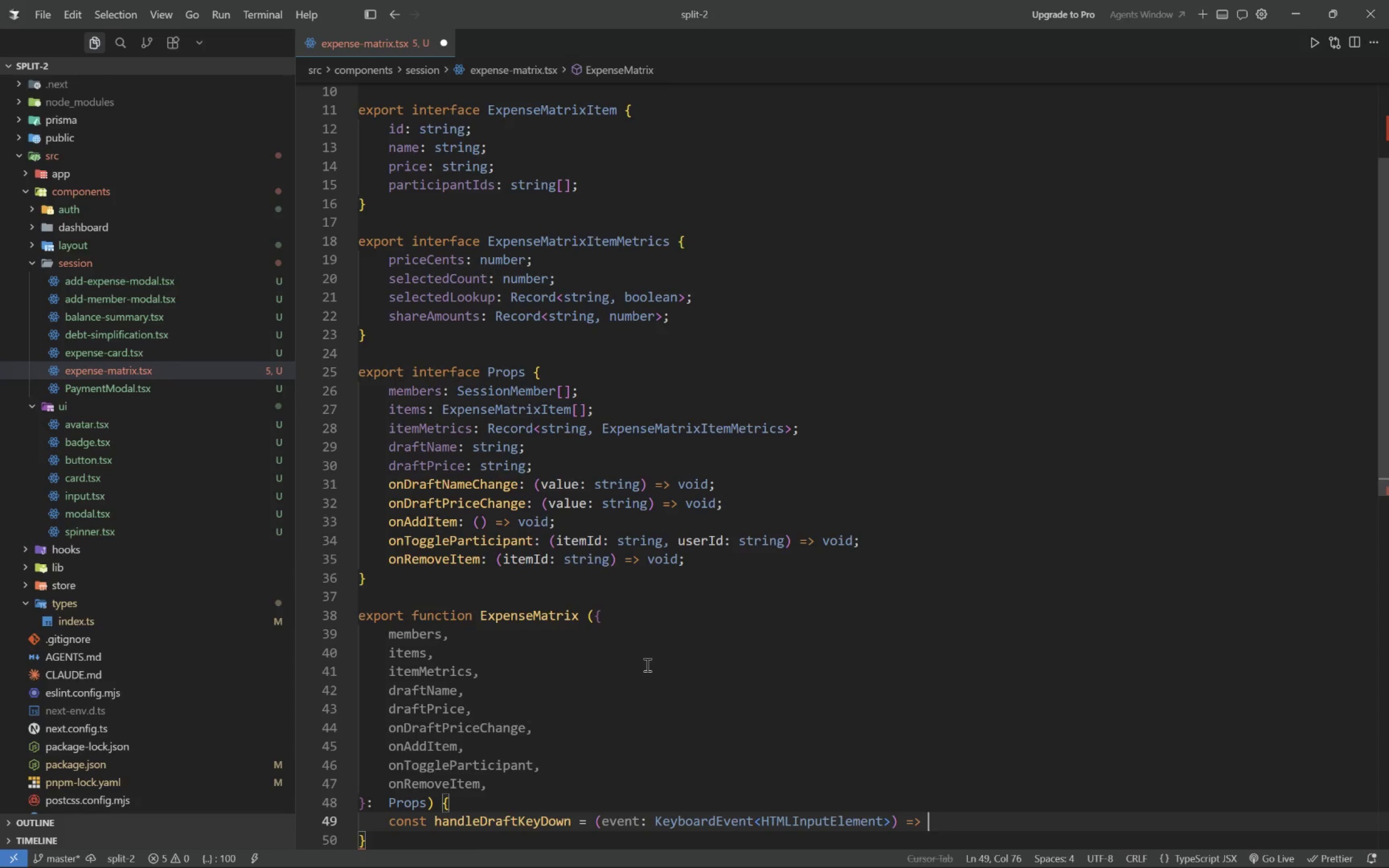 
key(Shift+ShiftLeft)
 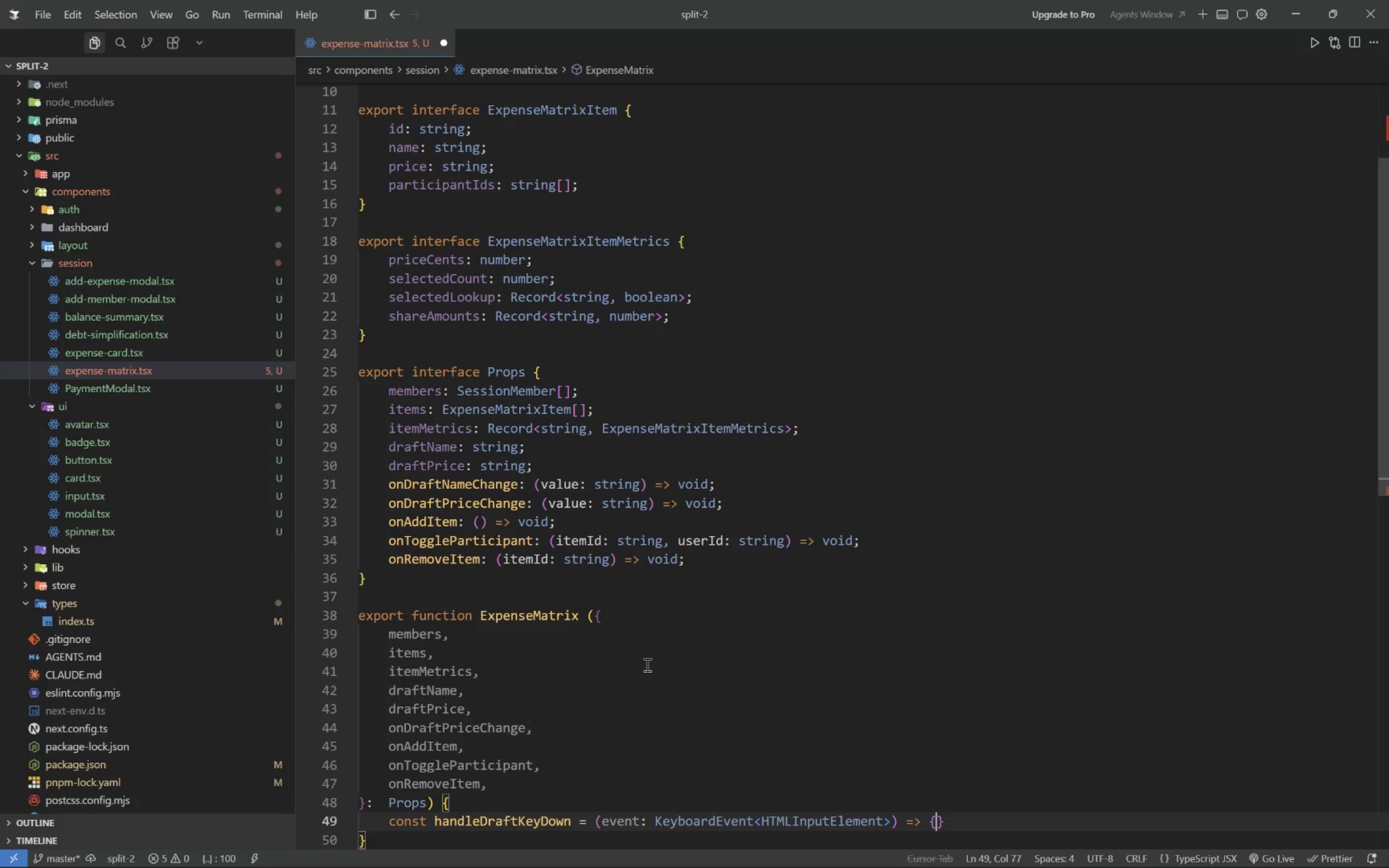 
key(Shift+BracketLeft)
 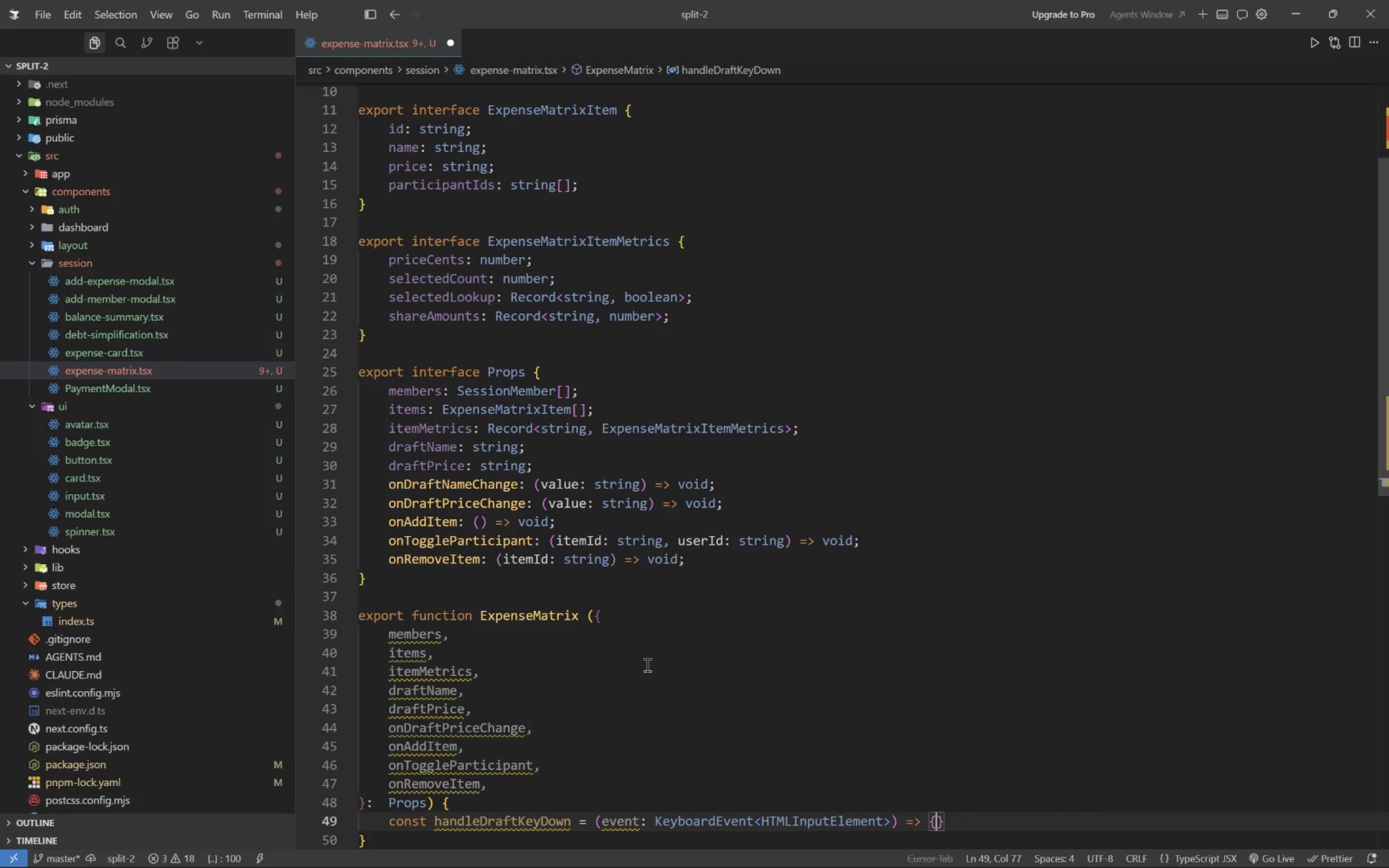 
key(Enter)
 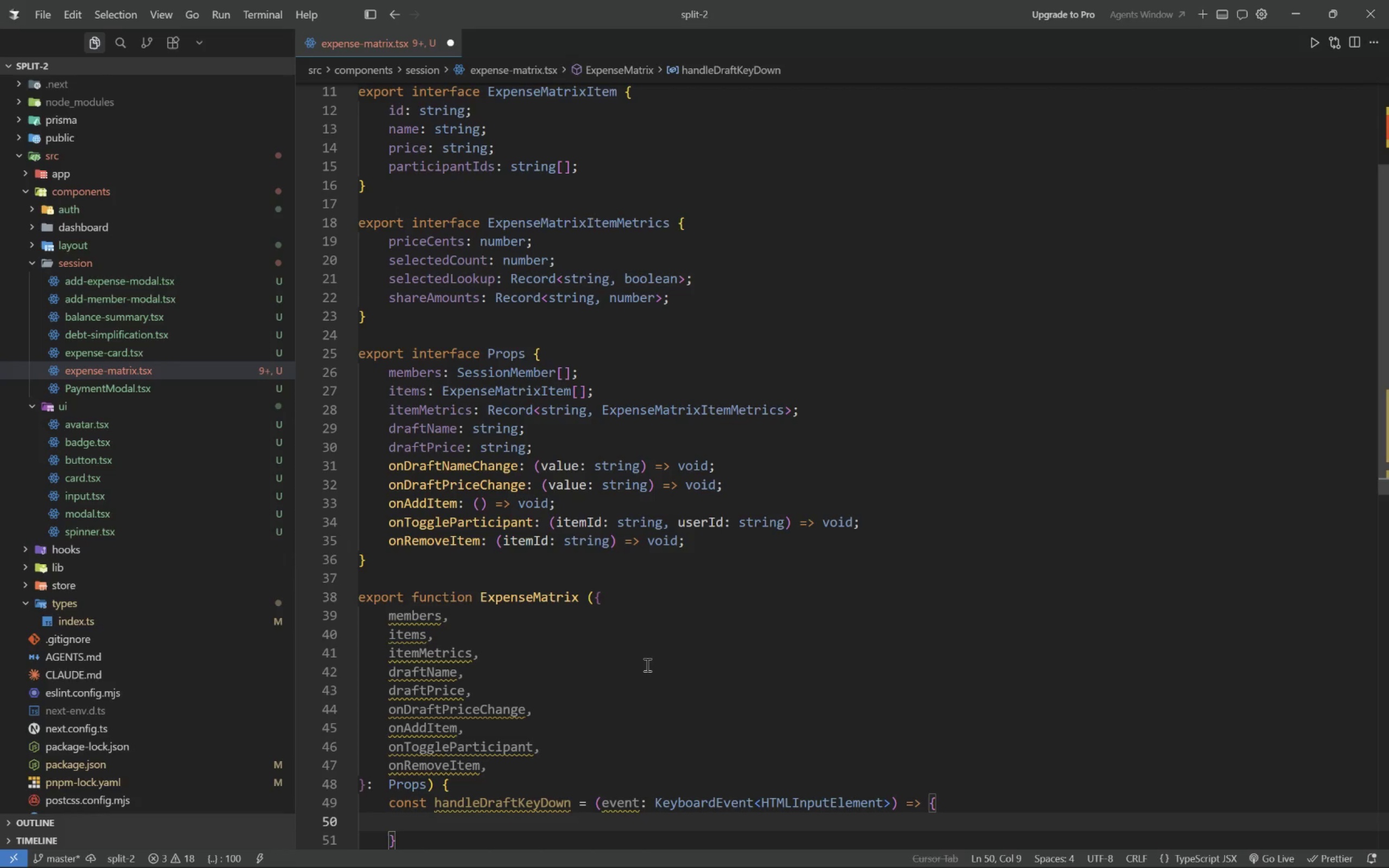 
type(if (event.key === "Enter)
key(Tab)
key(Tab)
type( {)
 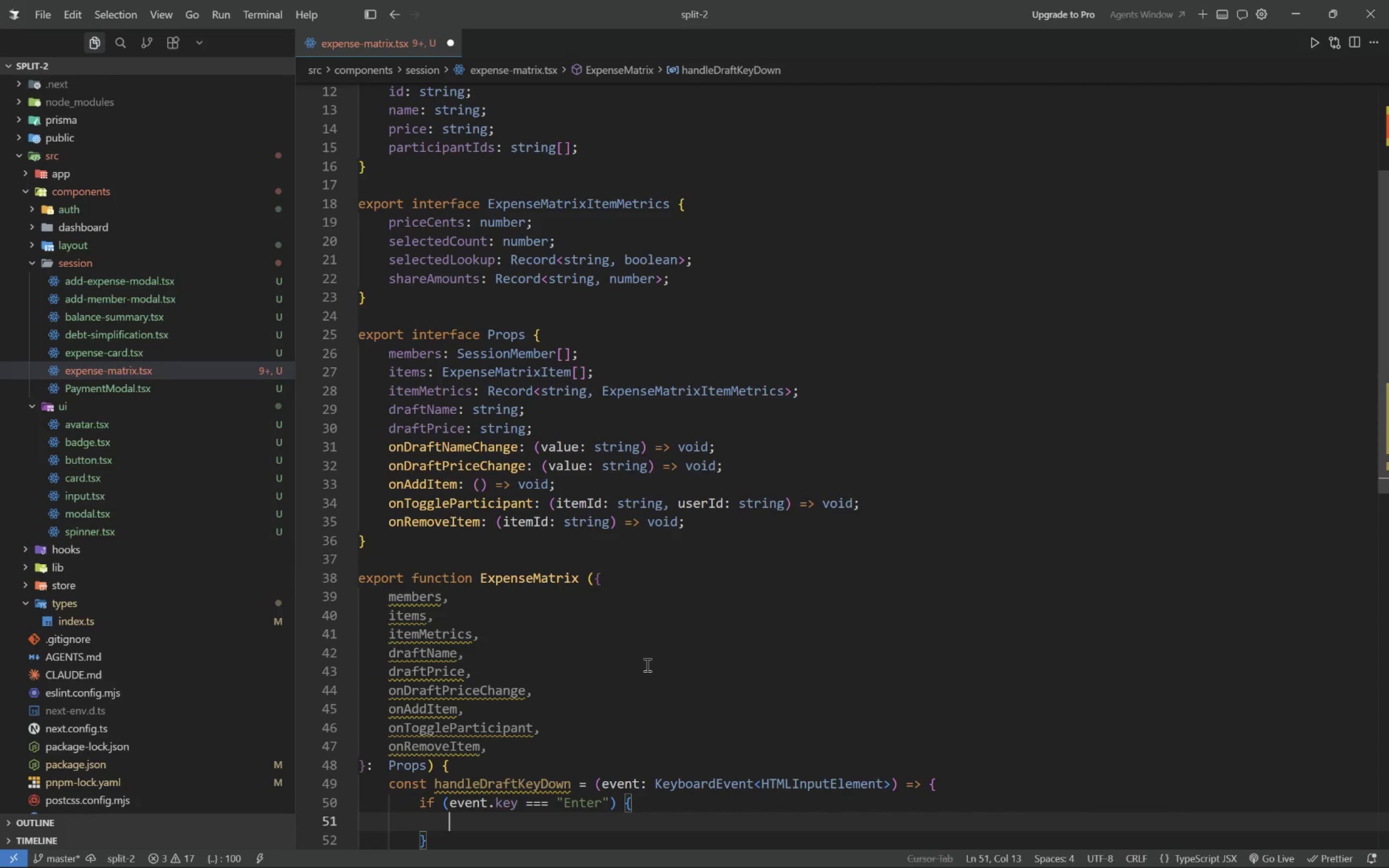 
 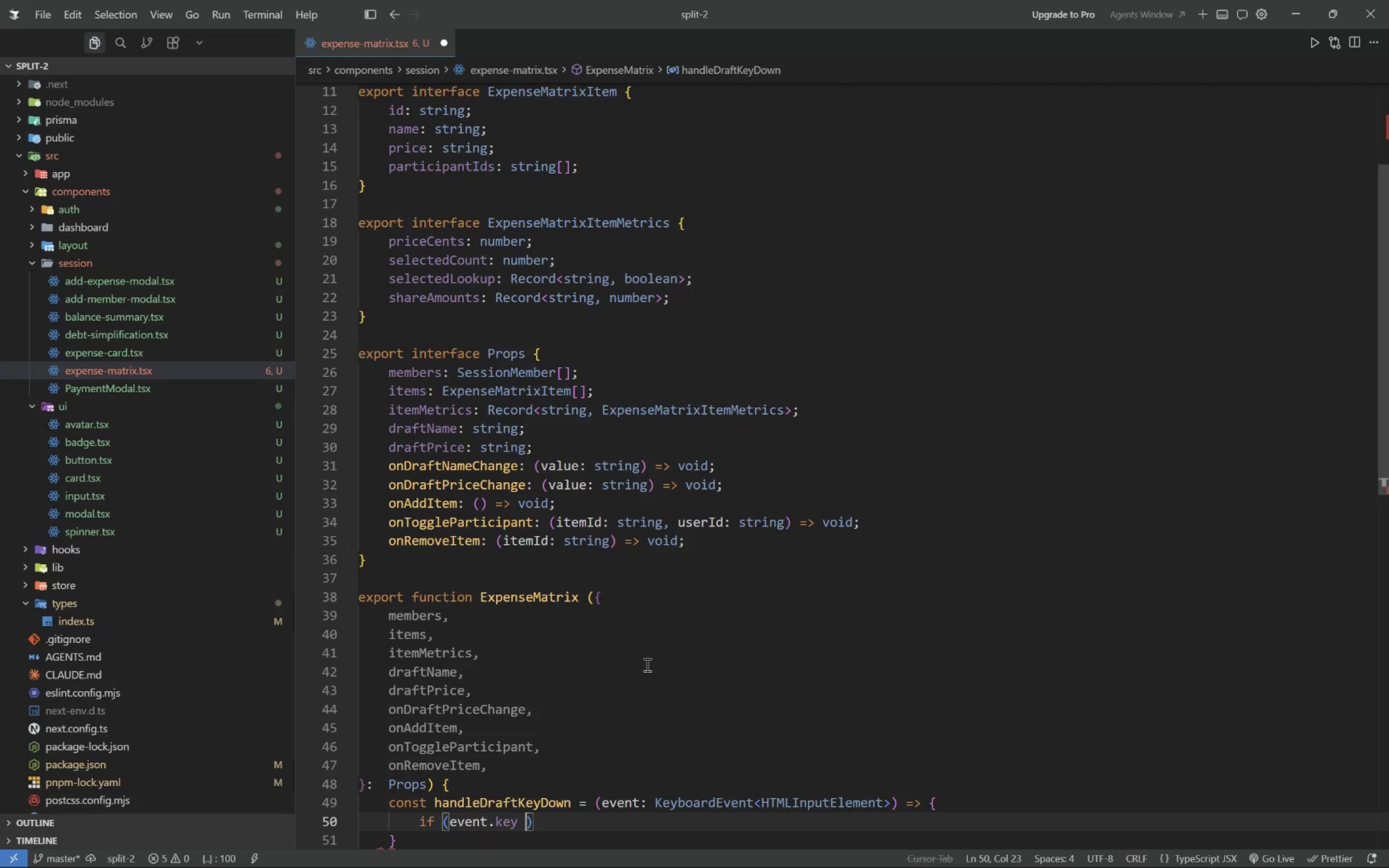 
key(Enter)
 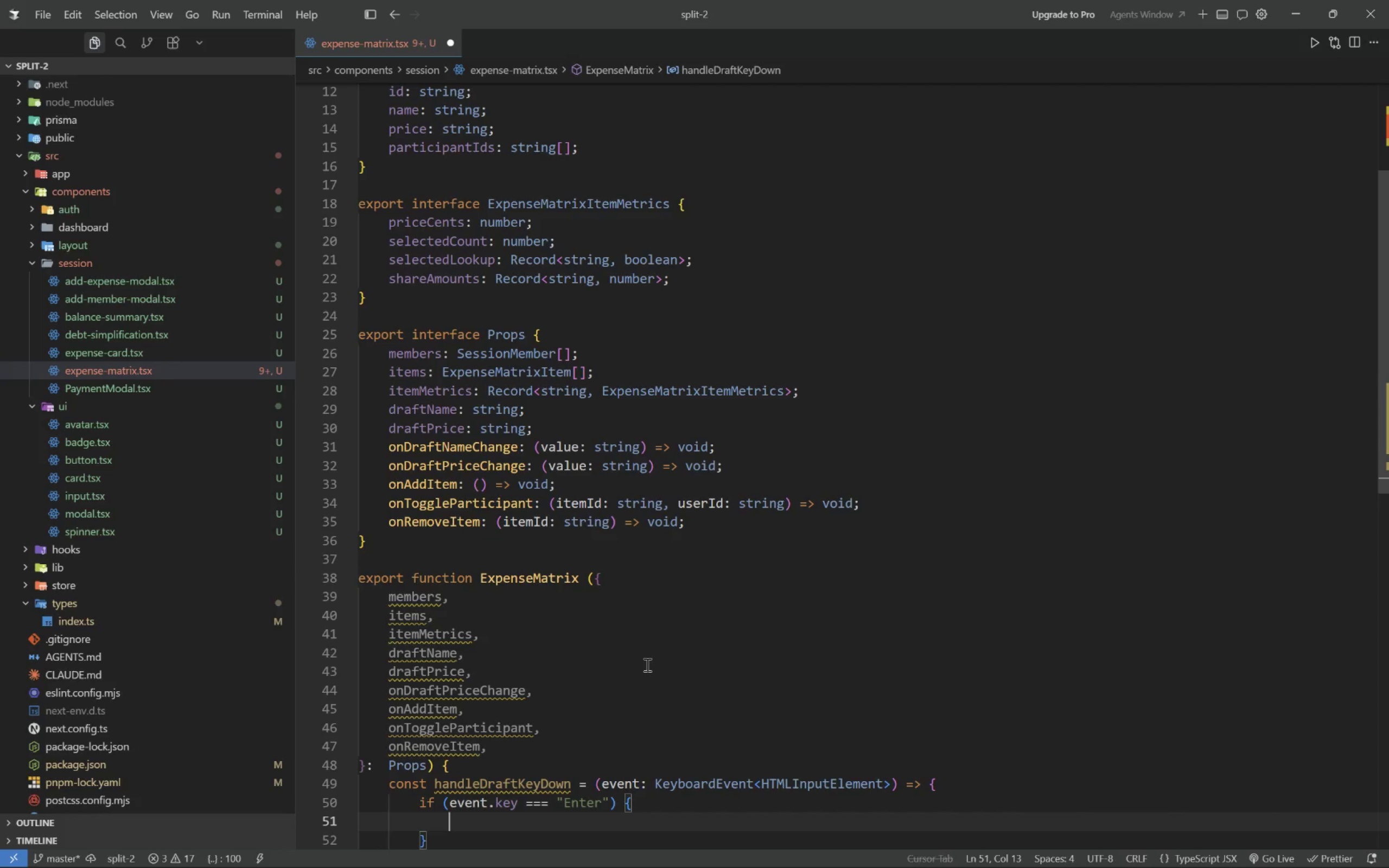 
type(v)
key(Backspace)
type(evnet)
key(Backspace)
key(Backspace)
key(Backspace)
key(Backspace)
type(e)
key(Backspace)
type(vent.pre)
key(Tab)
type(()
key(Tab)
type(;)
 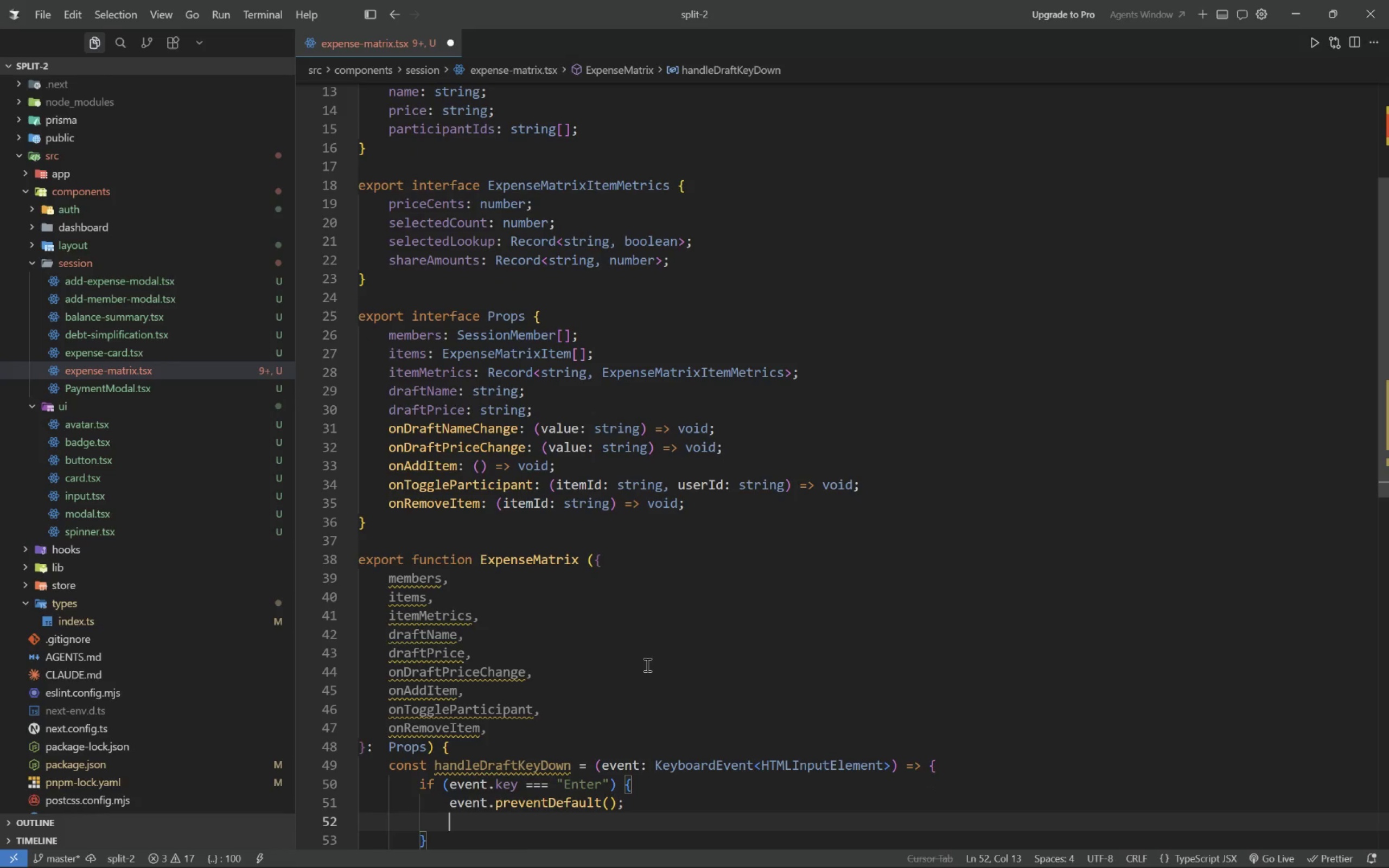 
 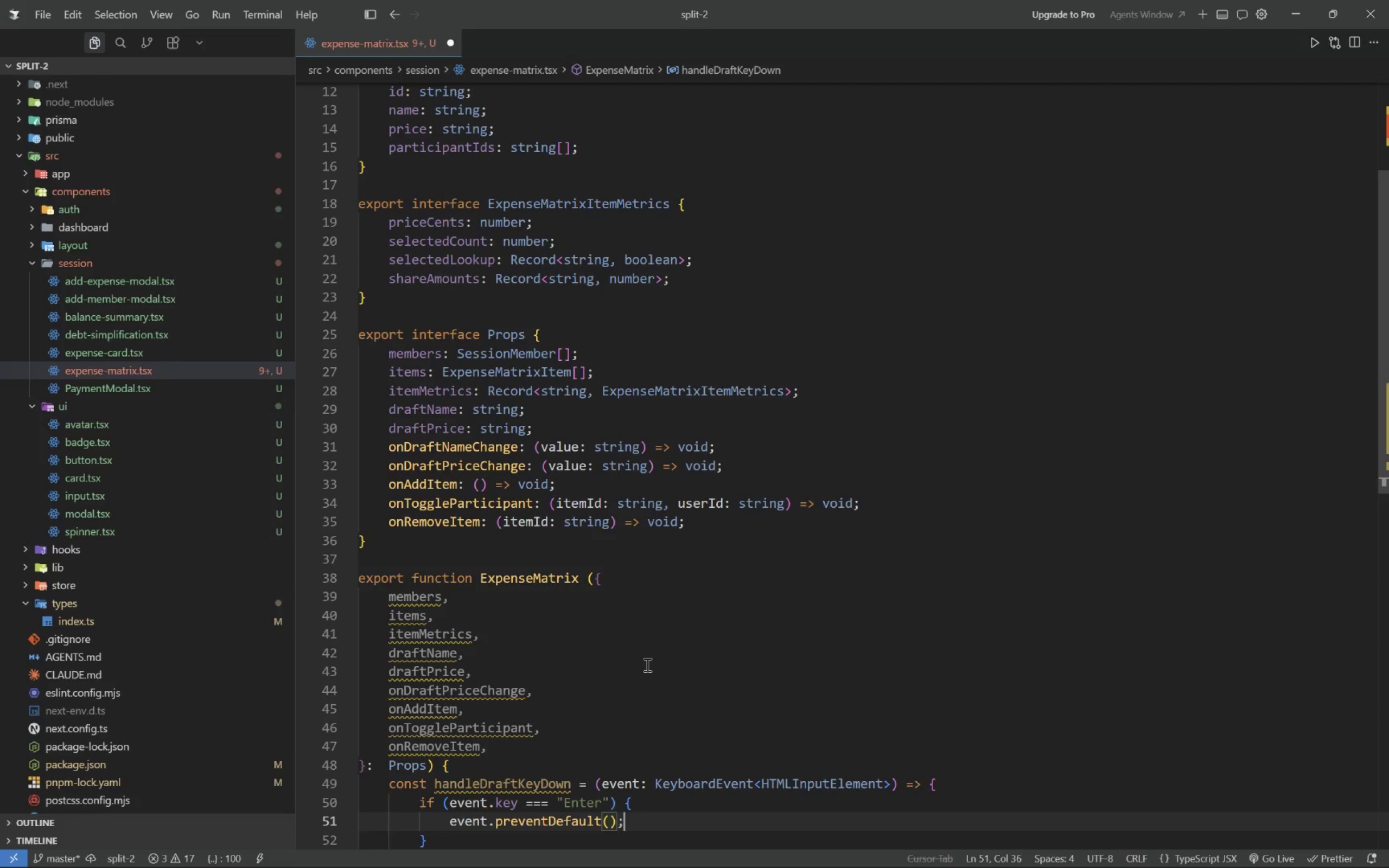 
key(Enter)
 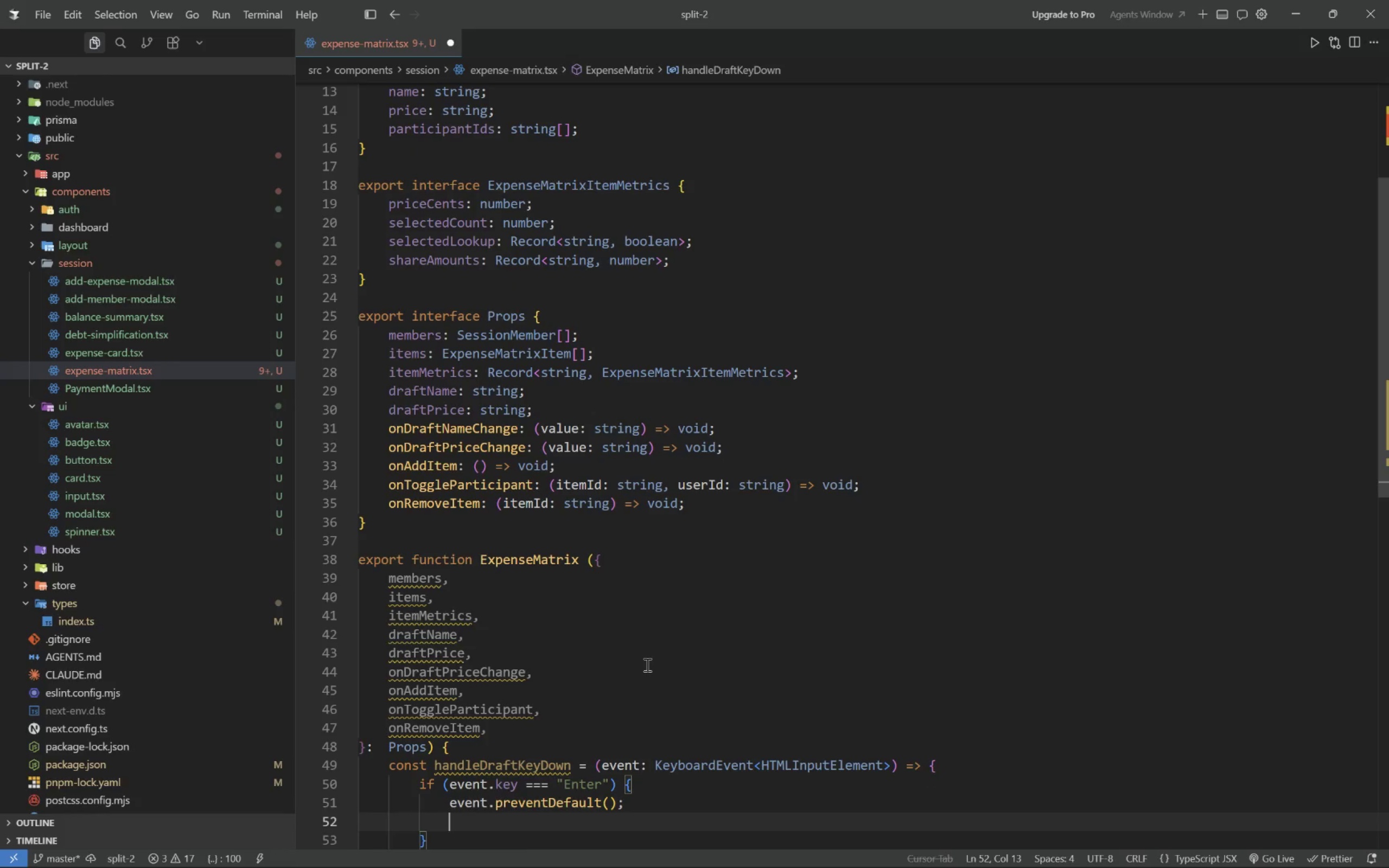 
type(onAd)
key(Tab)
type(();)
 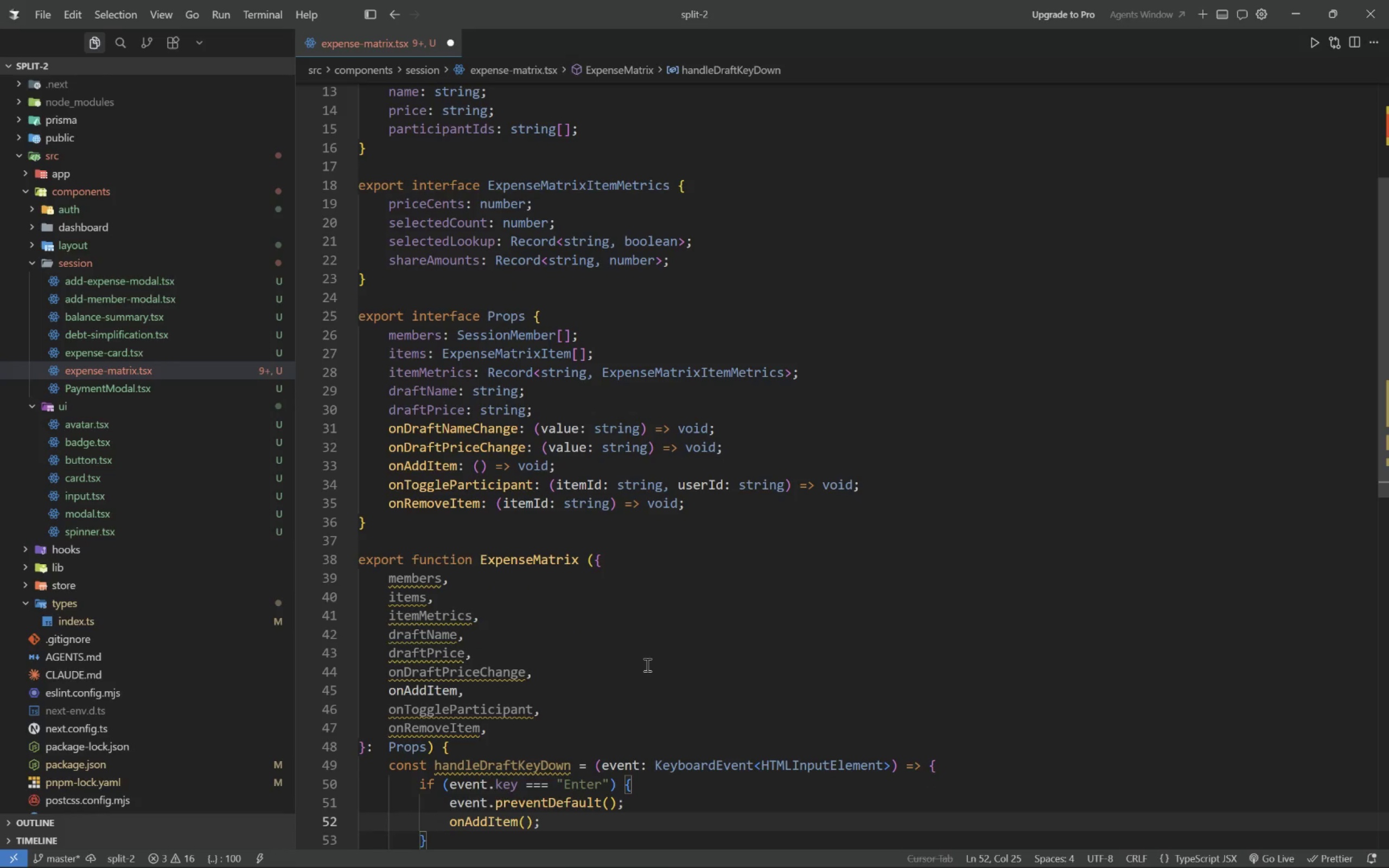 
wait(80.39)
 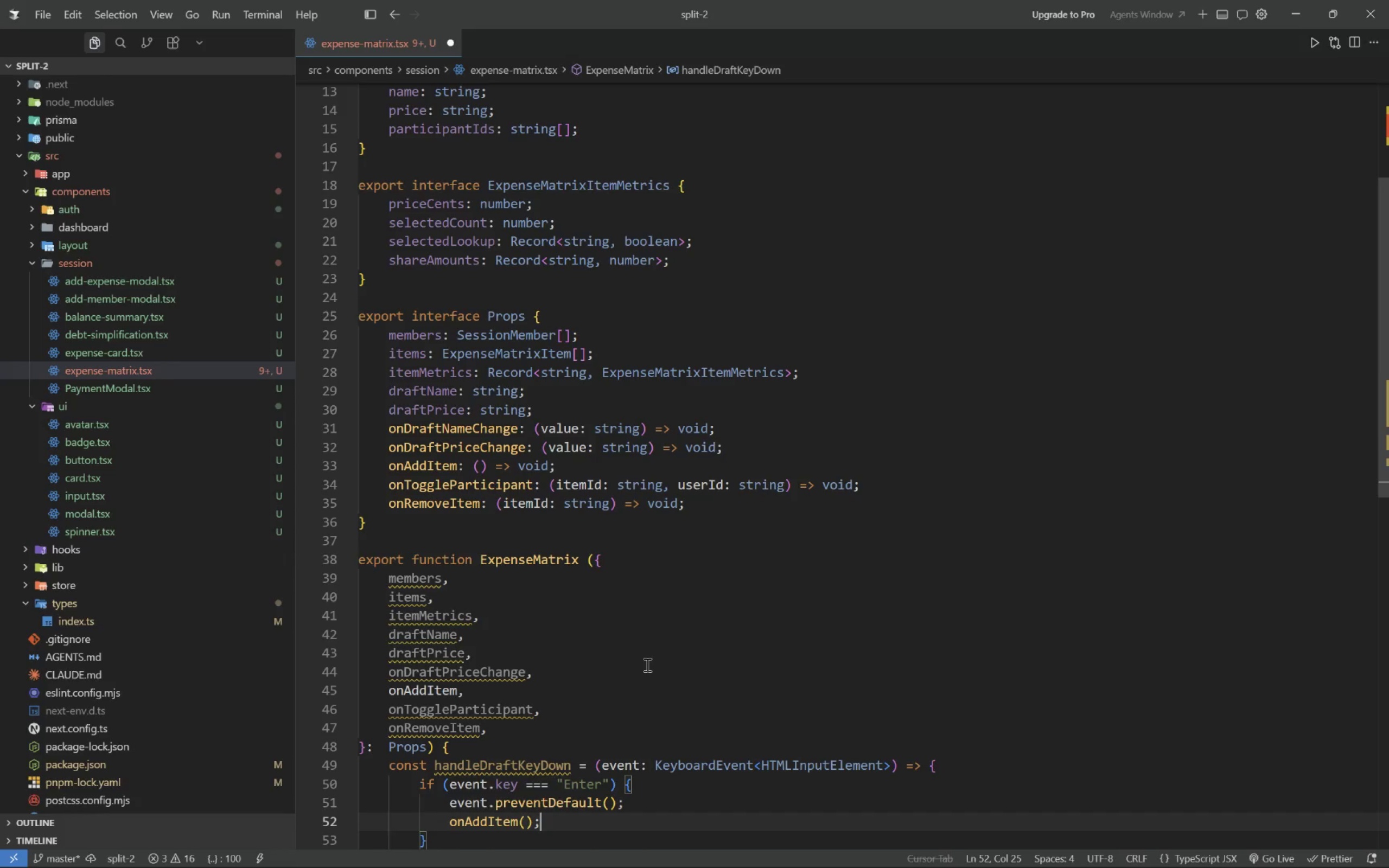 
key(ArrowDown)
 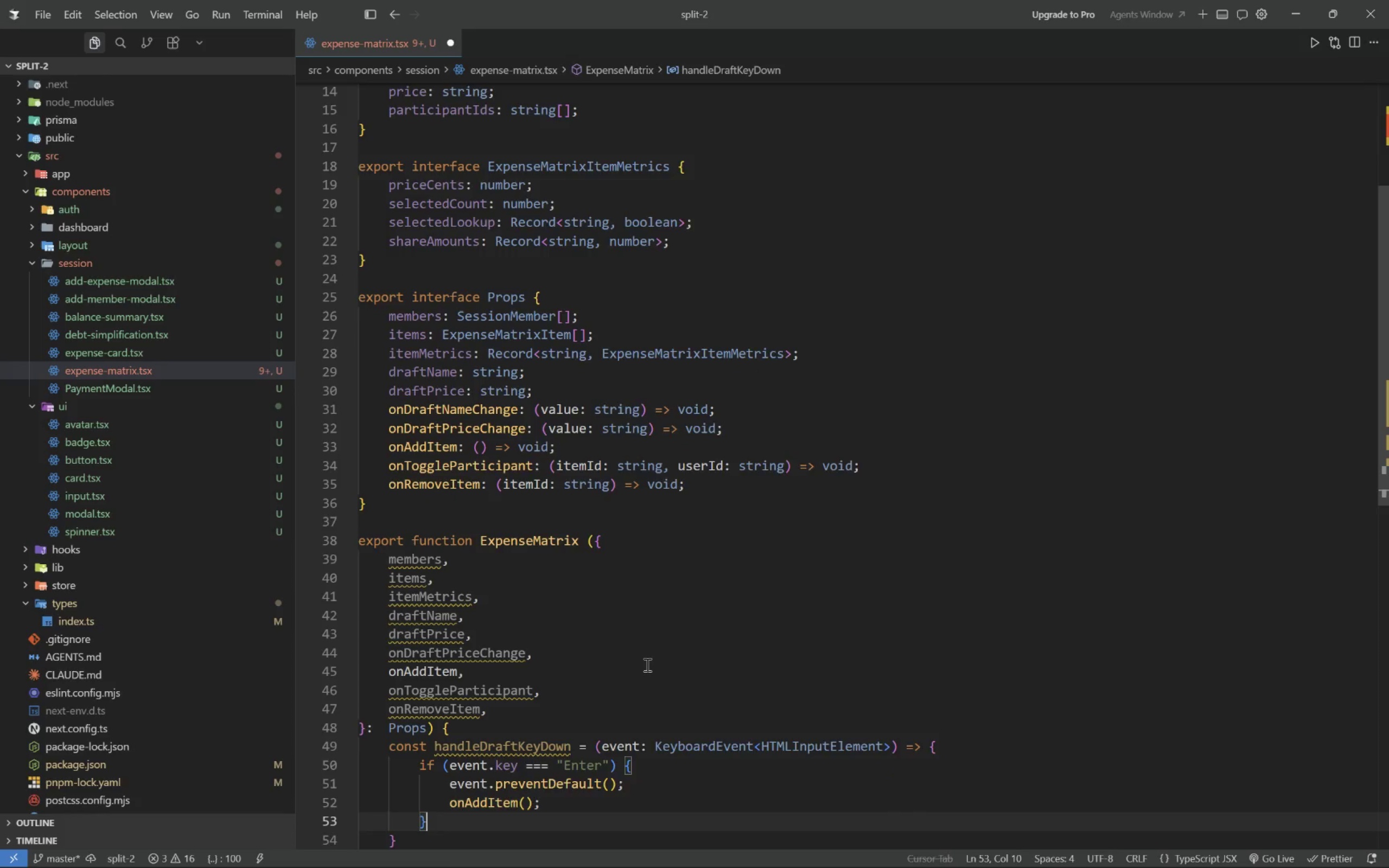 
key(ArrowDown)
 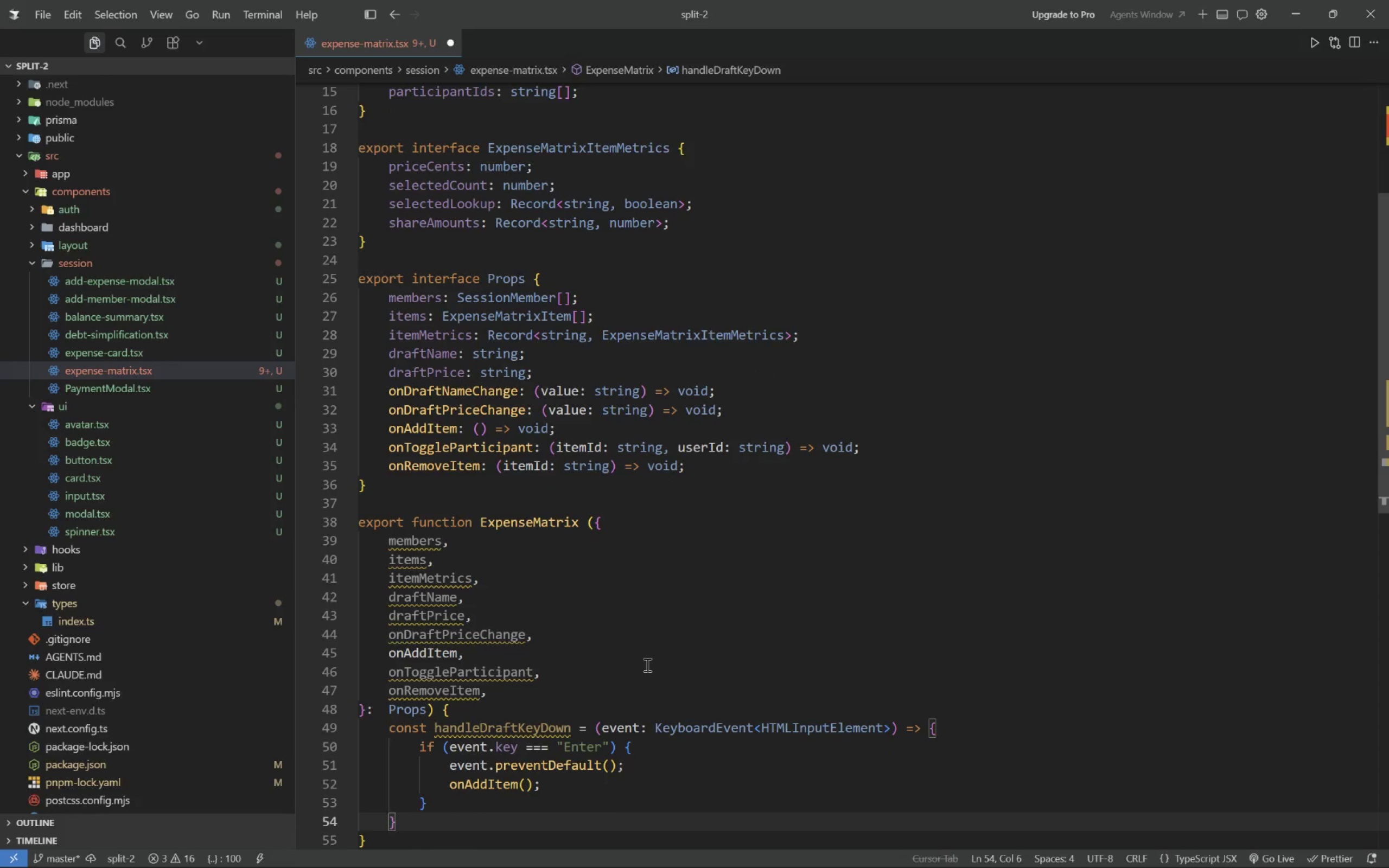 
key(Semicolon)
 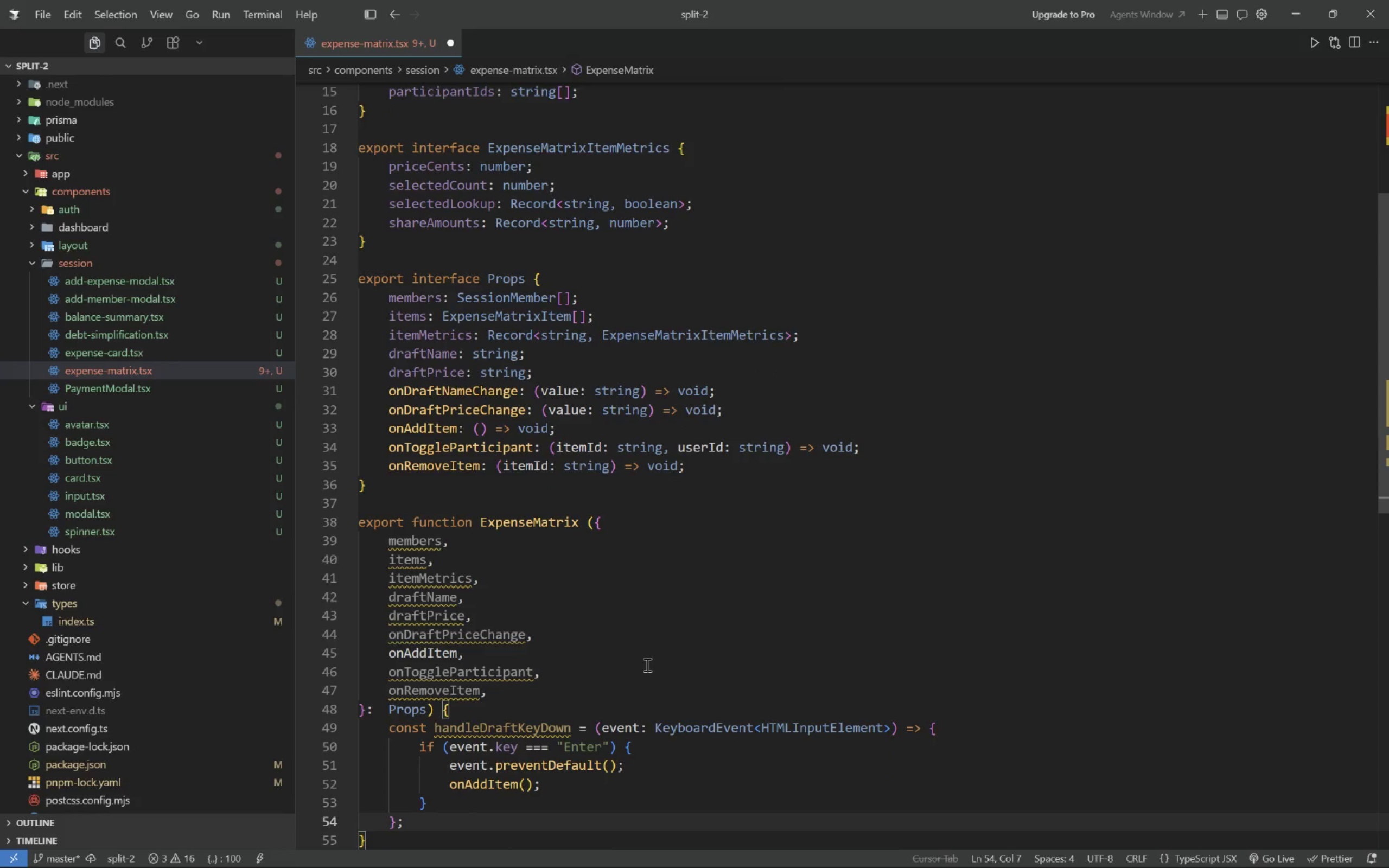 
key(Enter)
 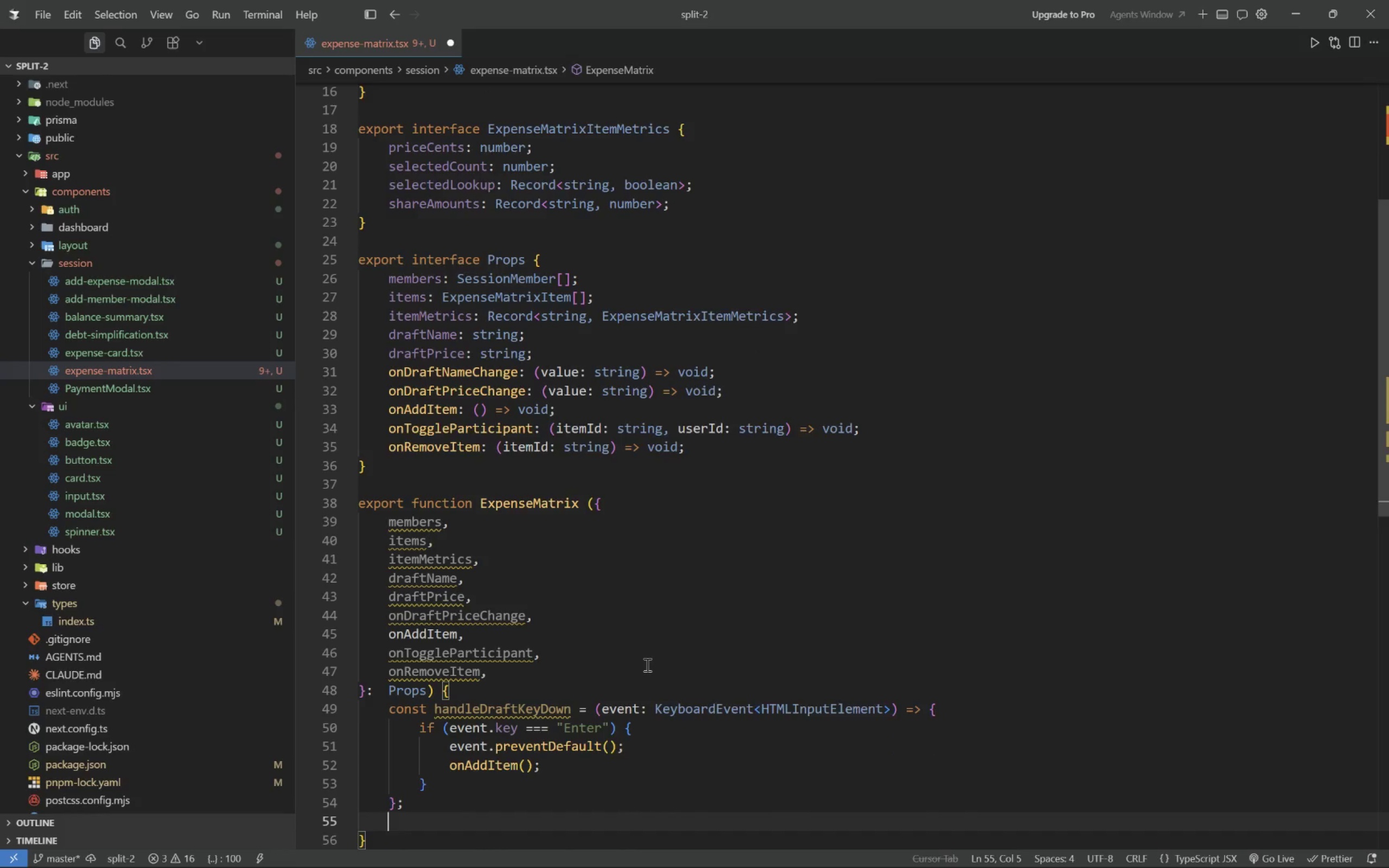 
key(Enter)
 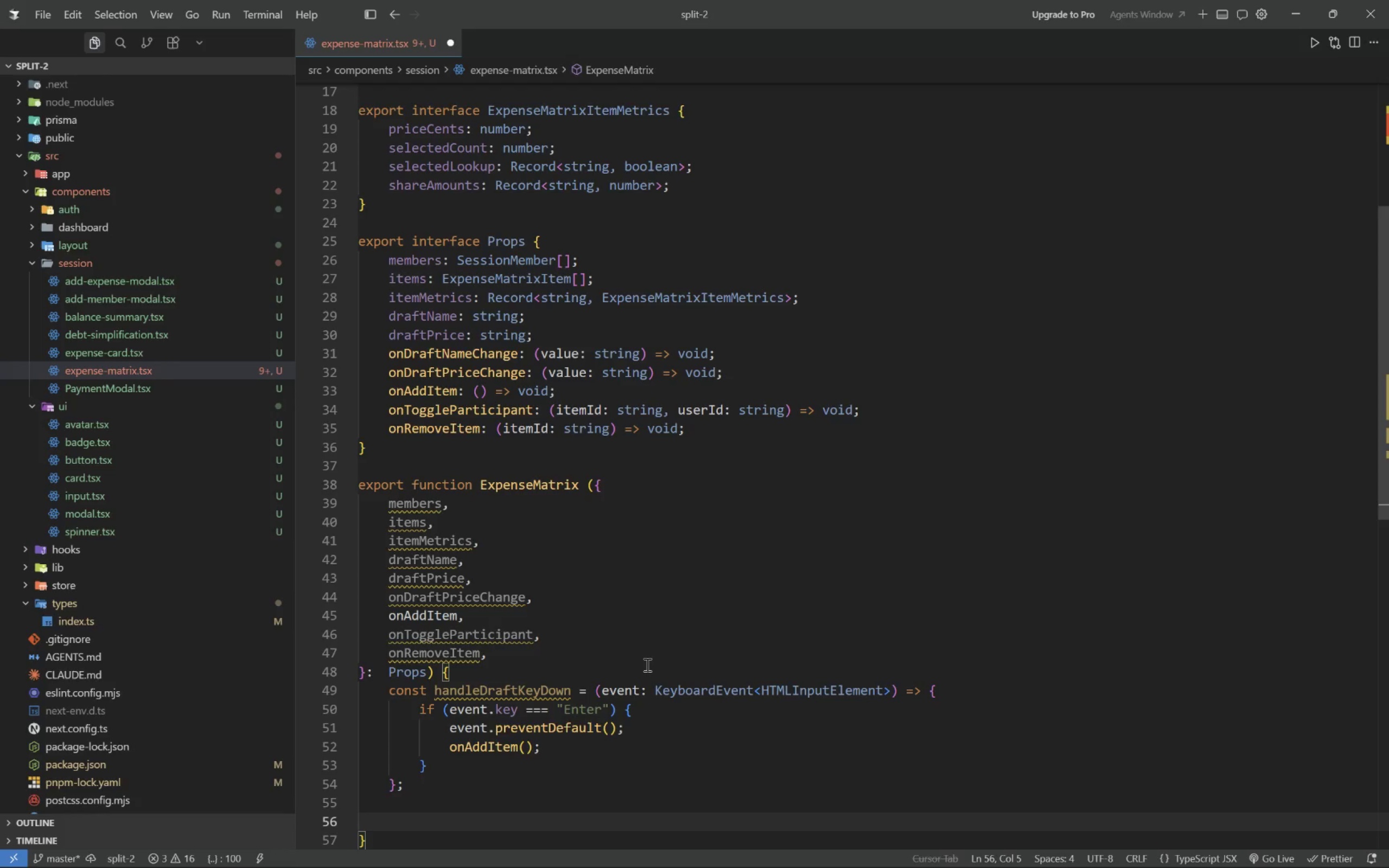 
type(const hasItems = items.length > 0;)
 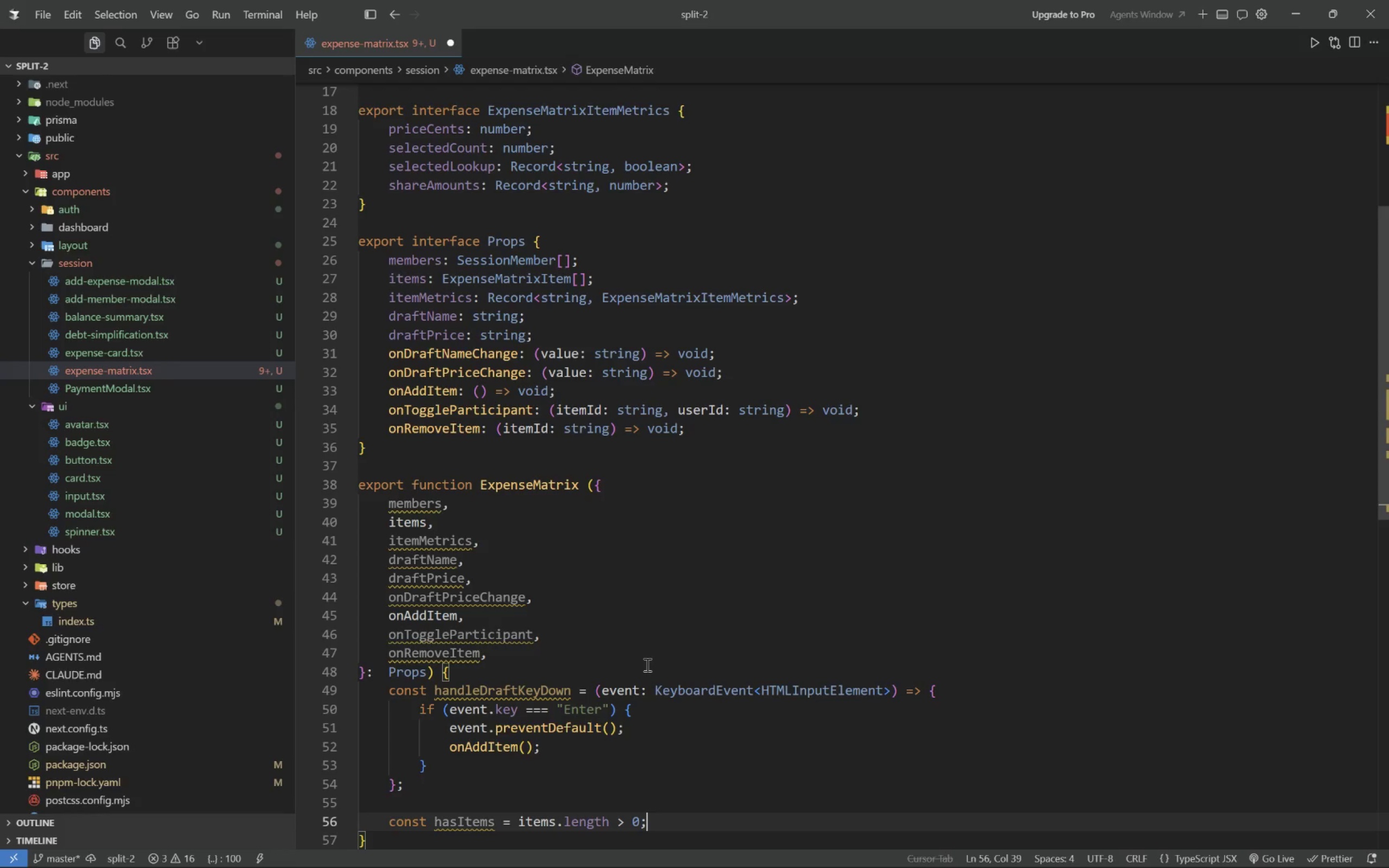 
key(Enter)
 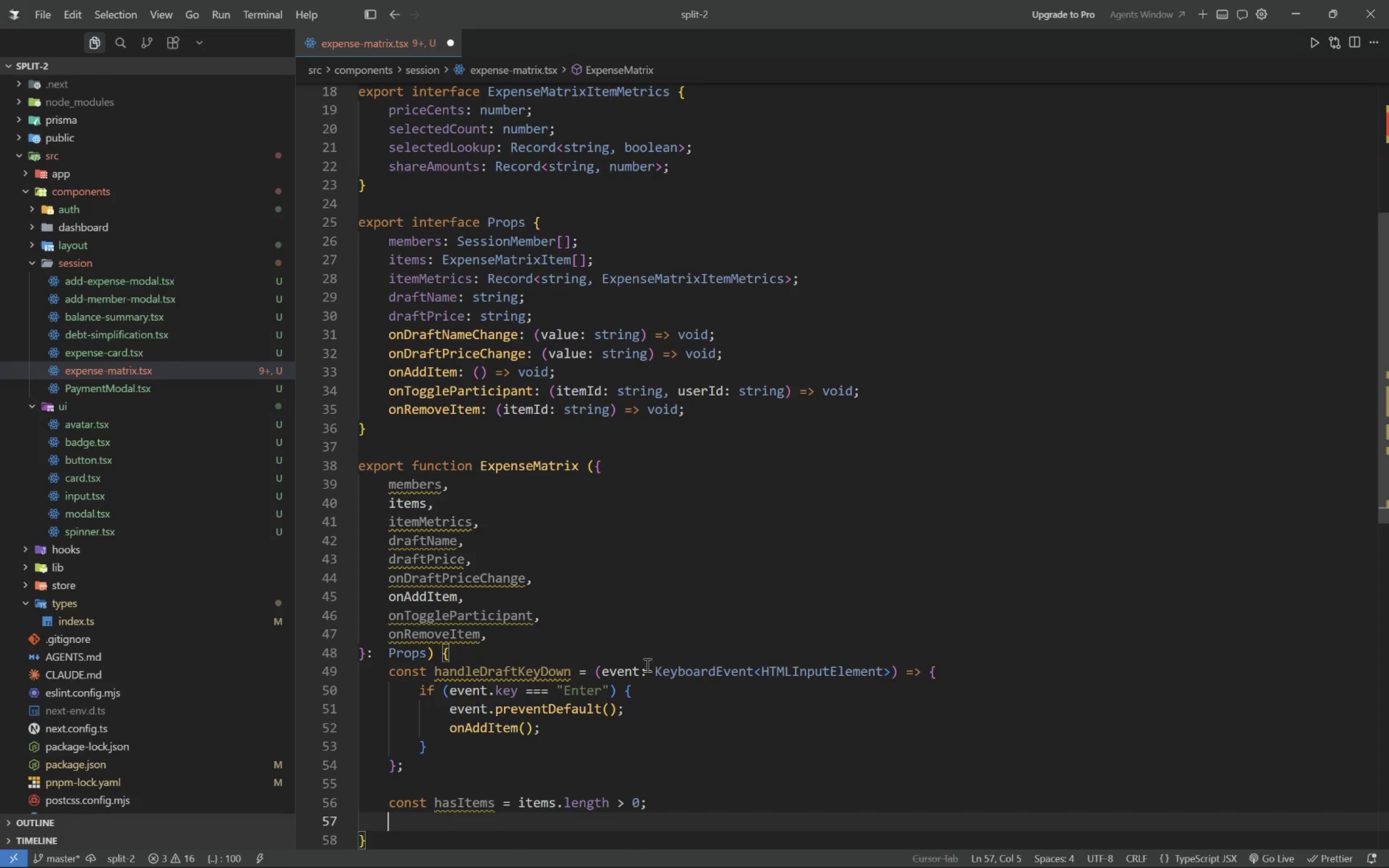 
key(Enter)
 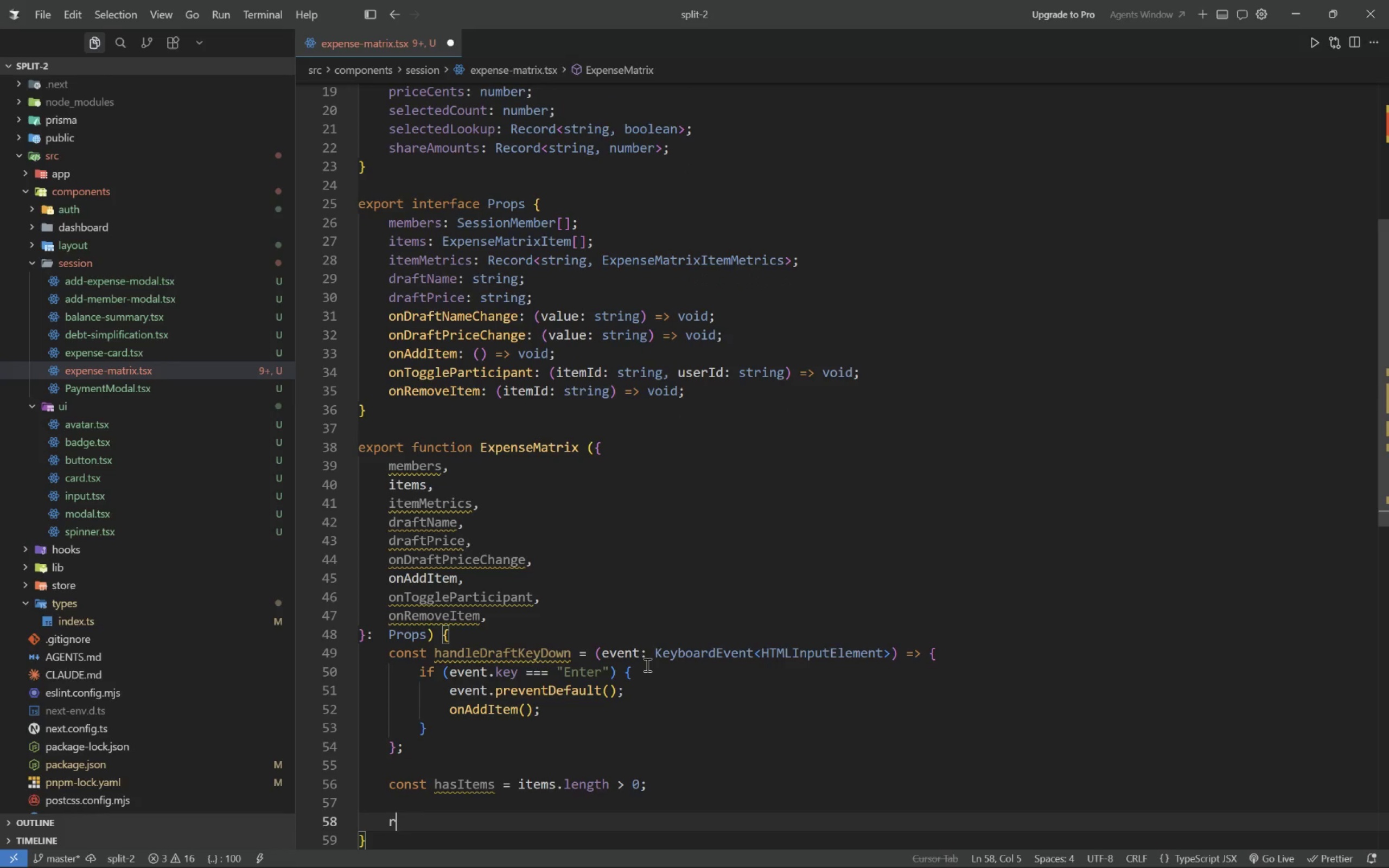 
type(return )
 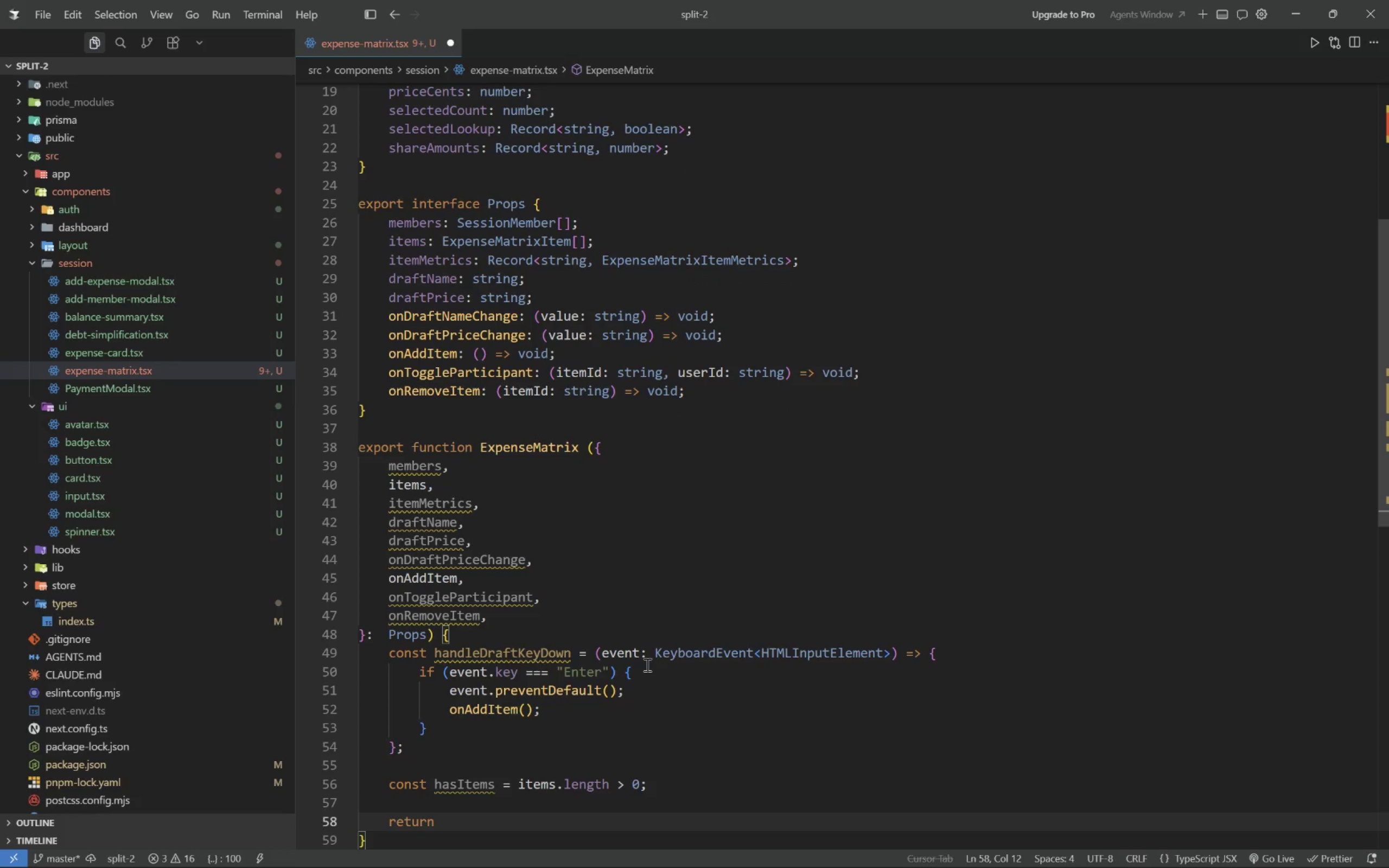 
key(Shift+9)
 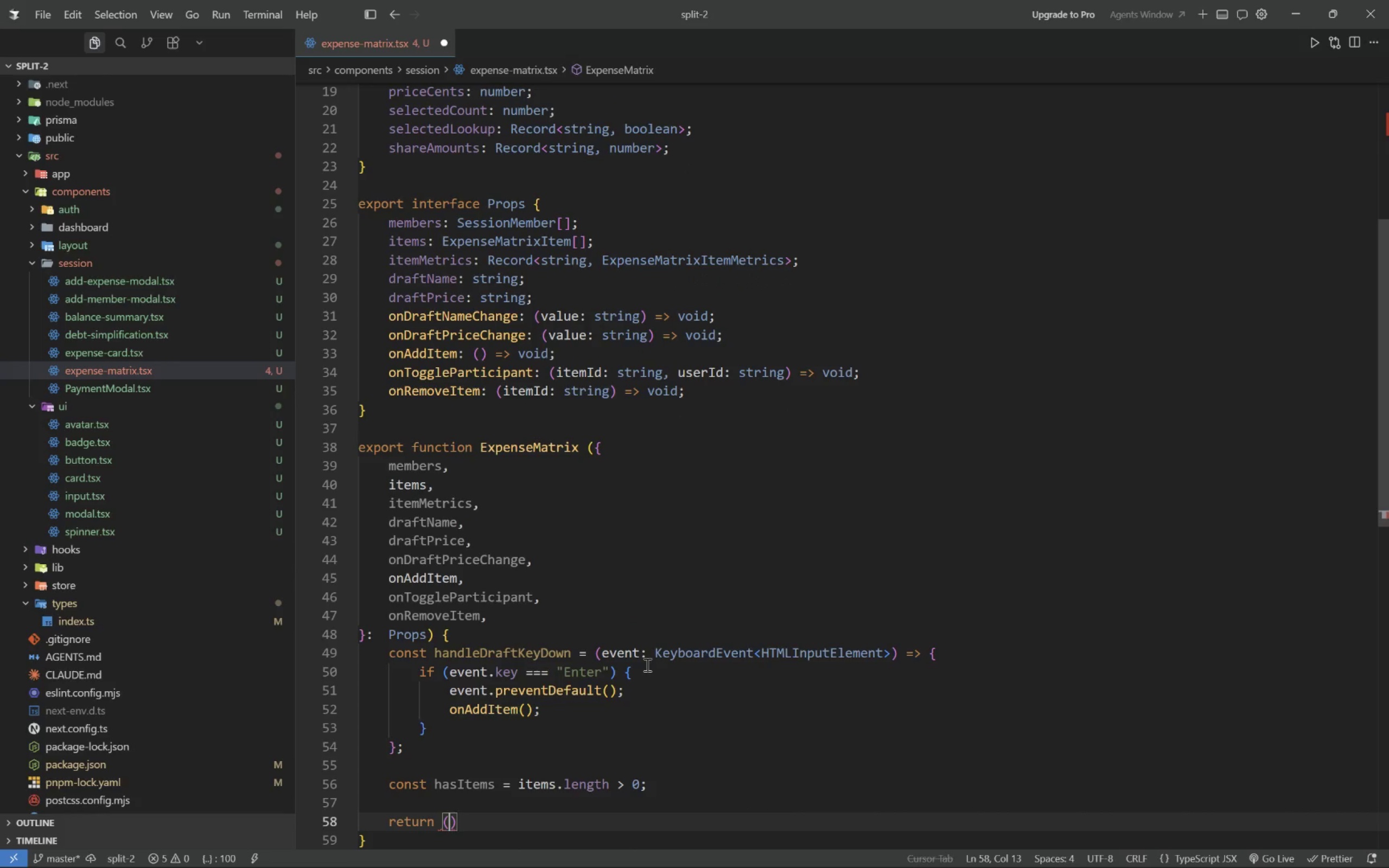 
key(Enter)
 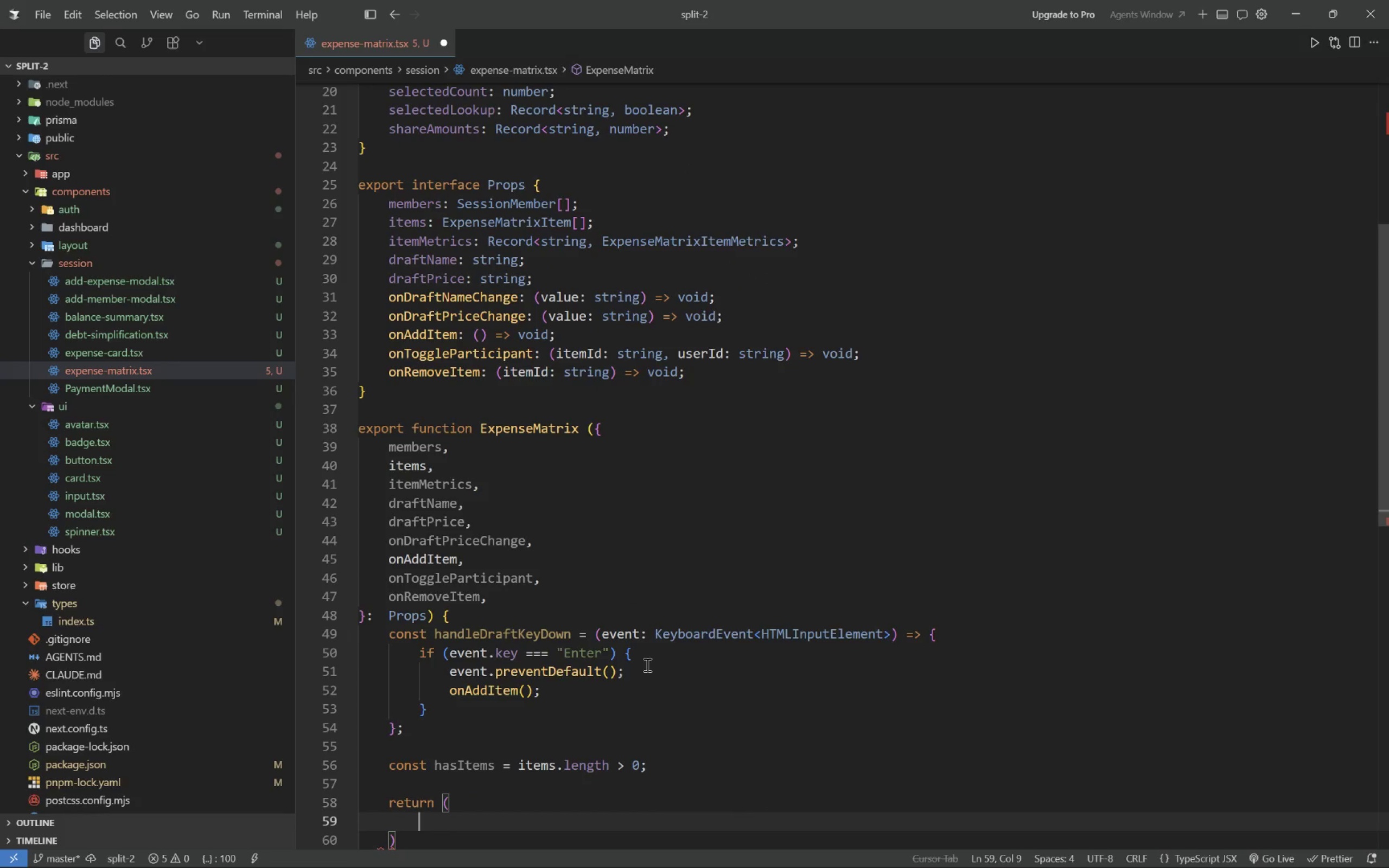 
type(div)
key(Tab)
 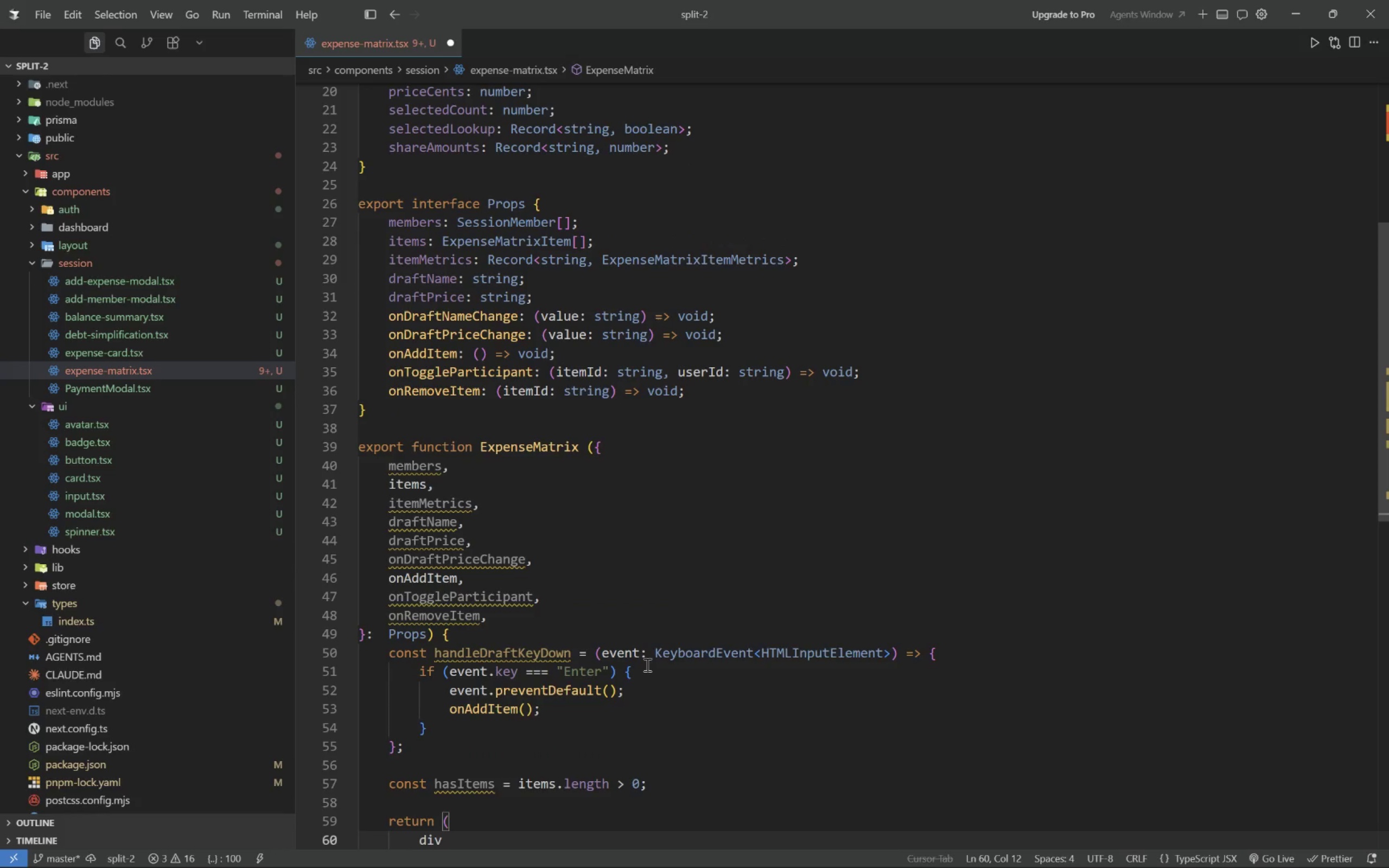 
key(Control+Z)
 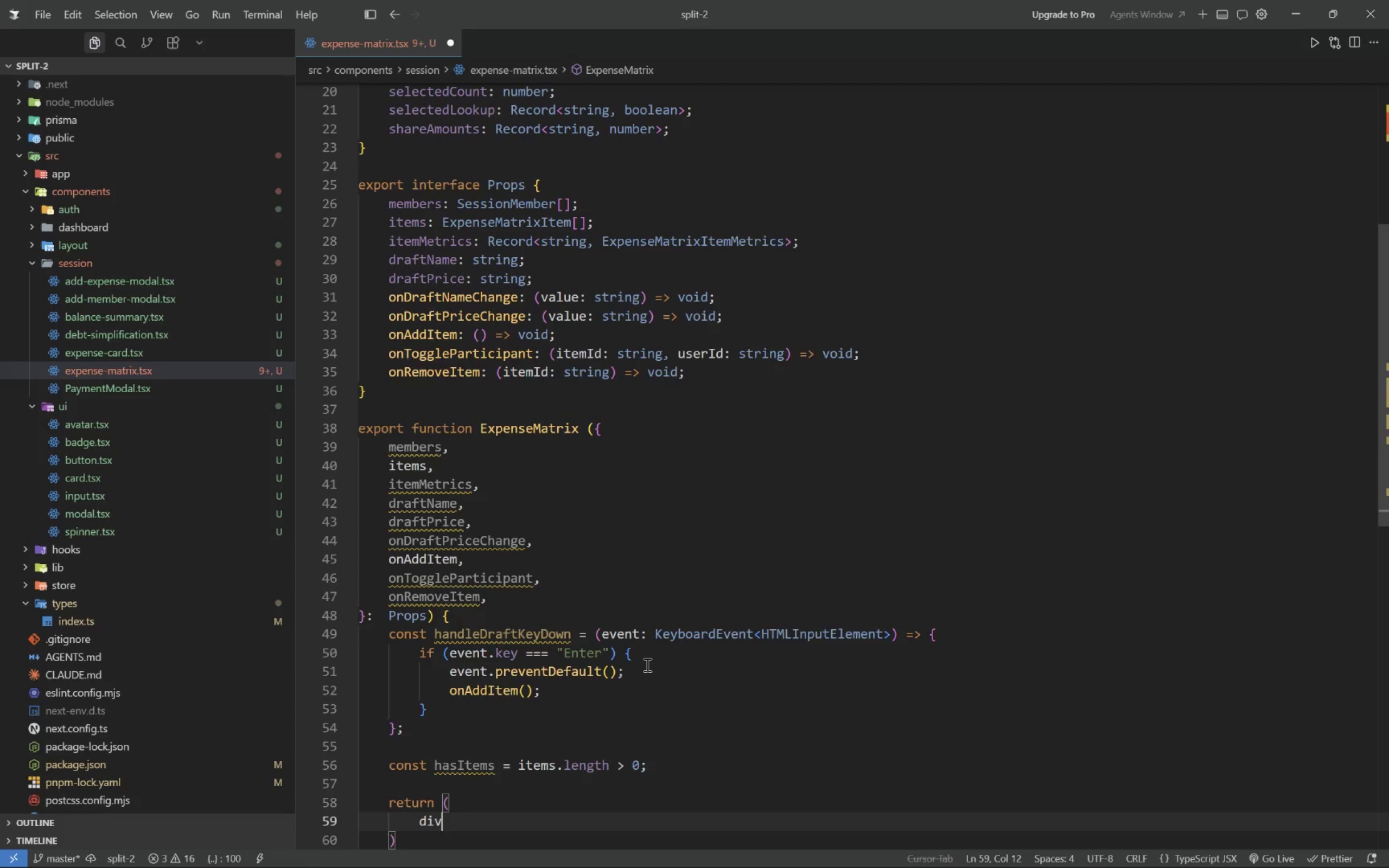 
key(Control+Z)
 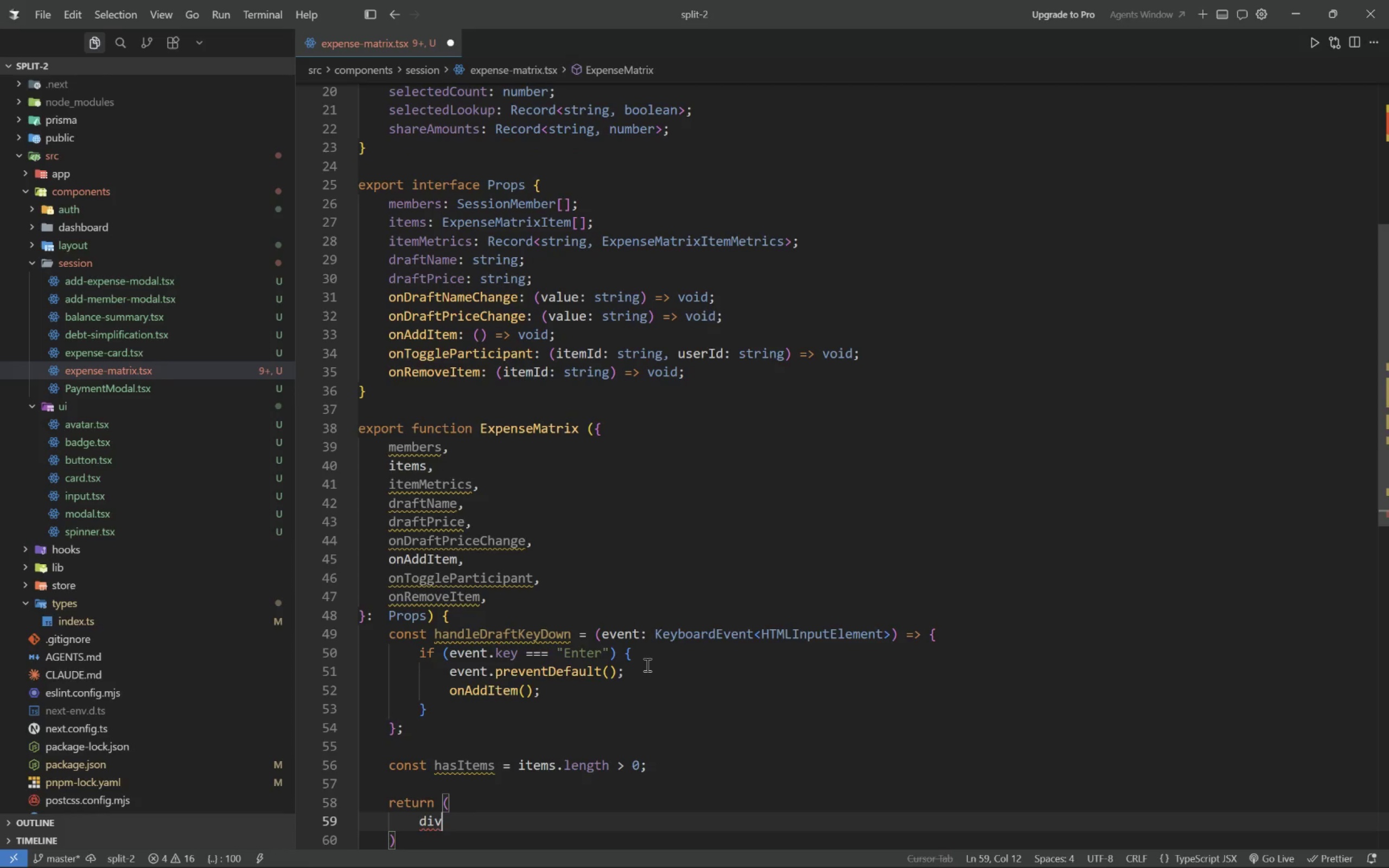 
key(Shift+ShiftLeft)
 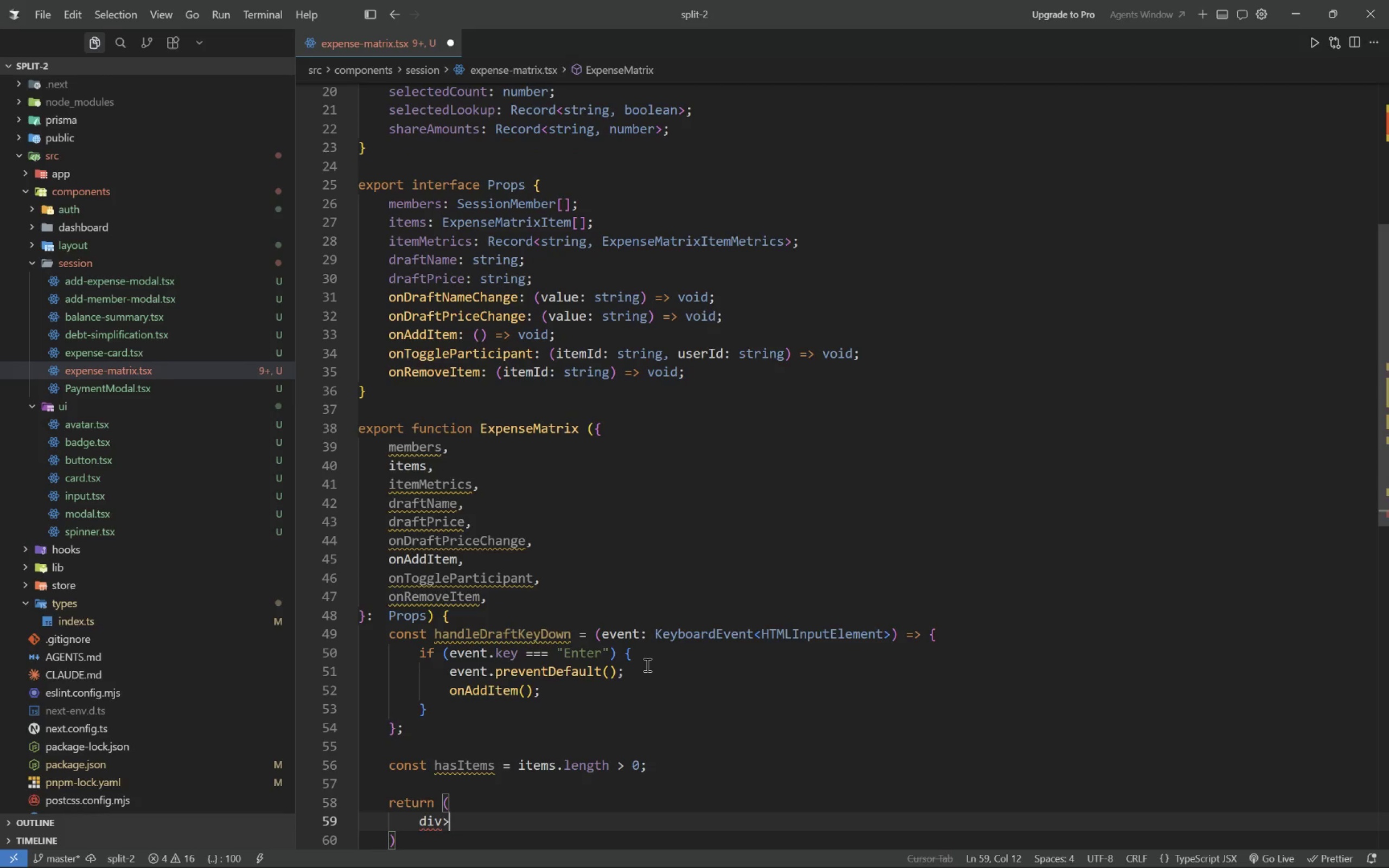 
key(Shift+Period)
 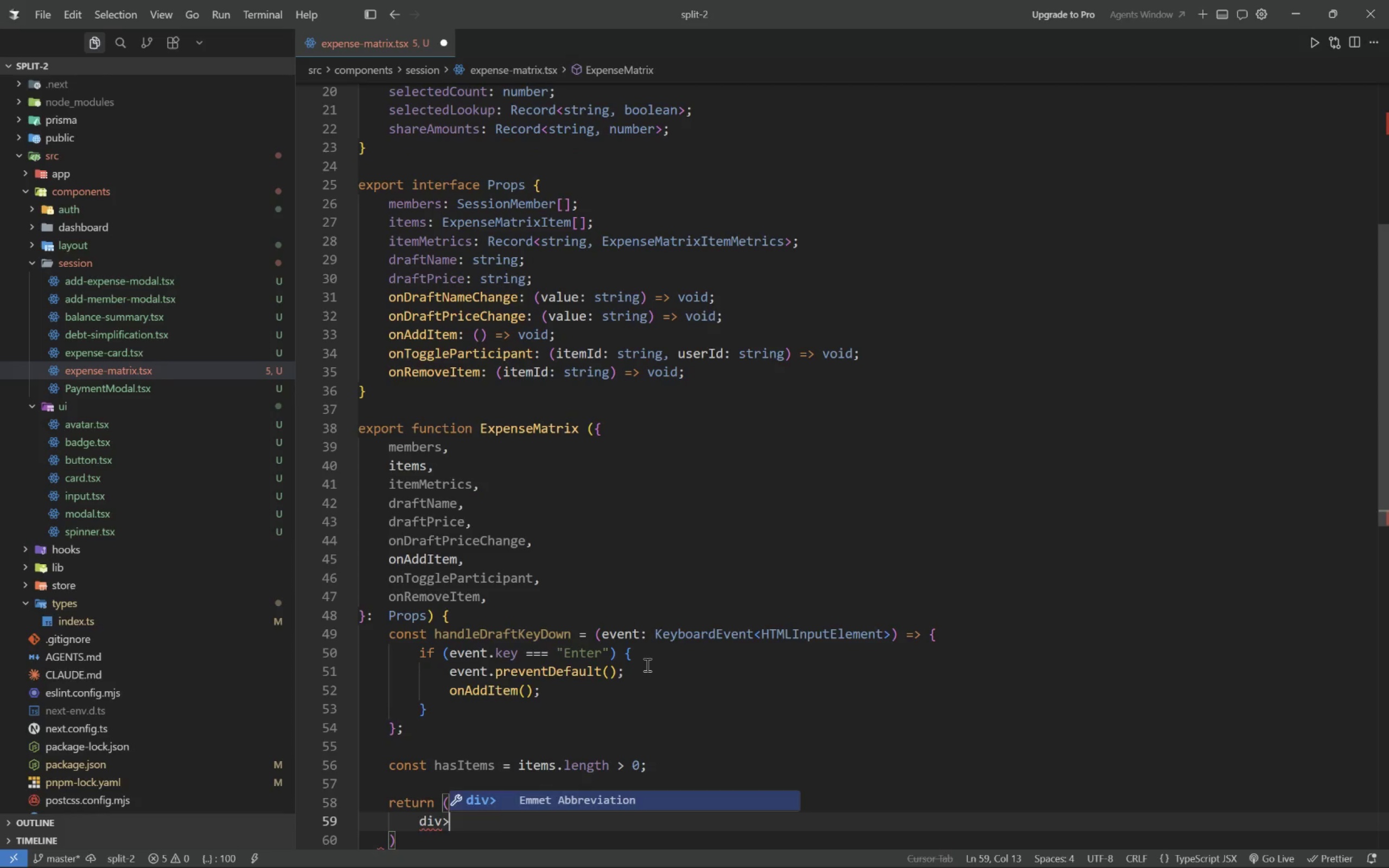 
key(Tab)
 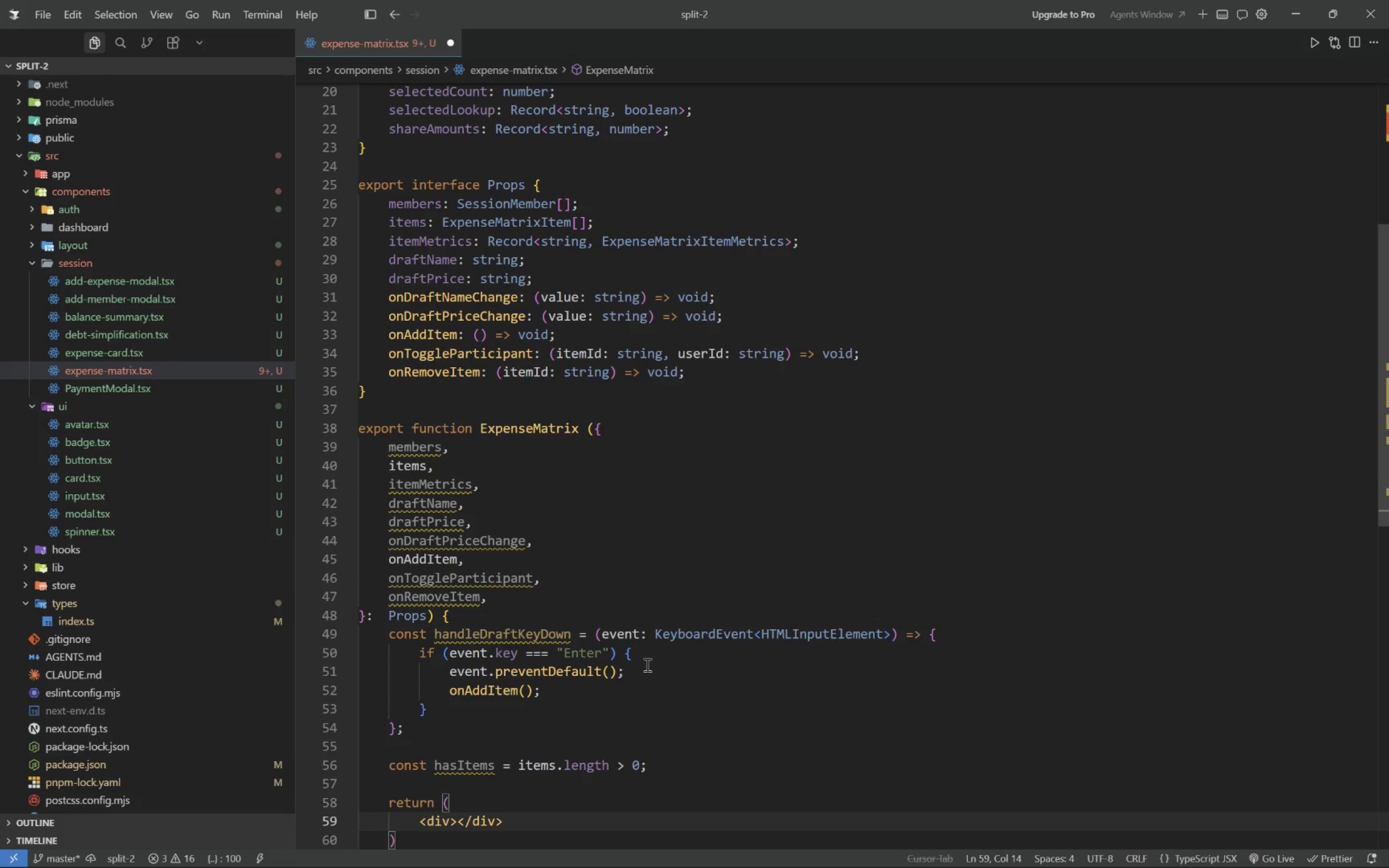 
wait(29.86)
 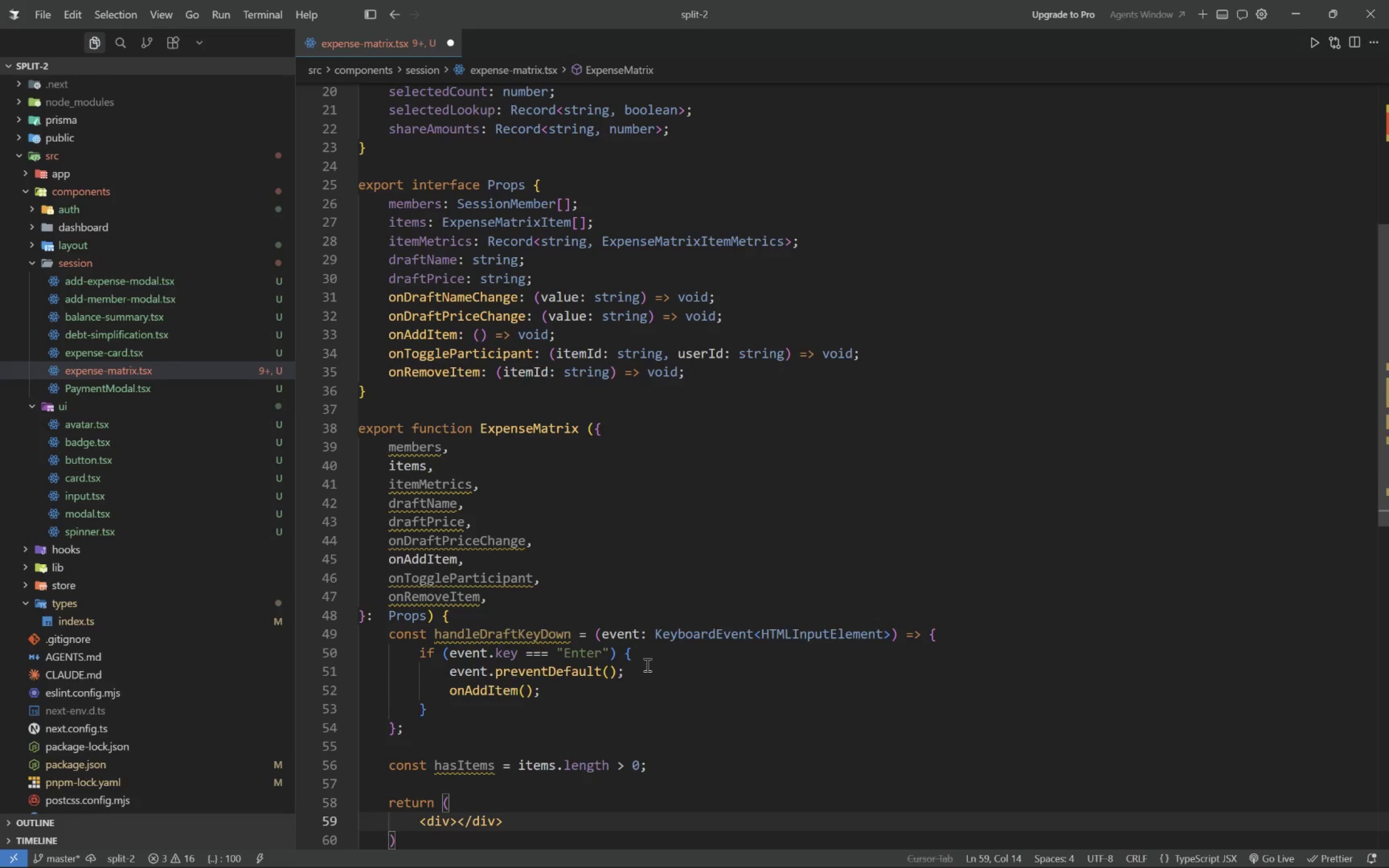 
key(Alt+AltLeft)
 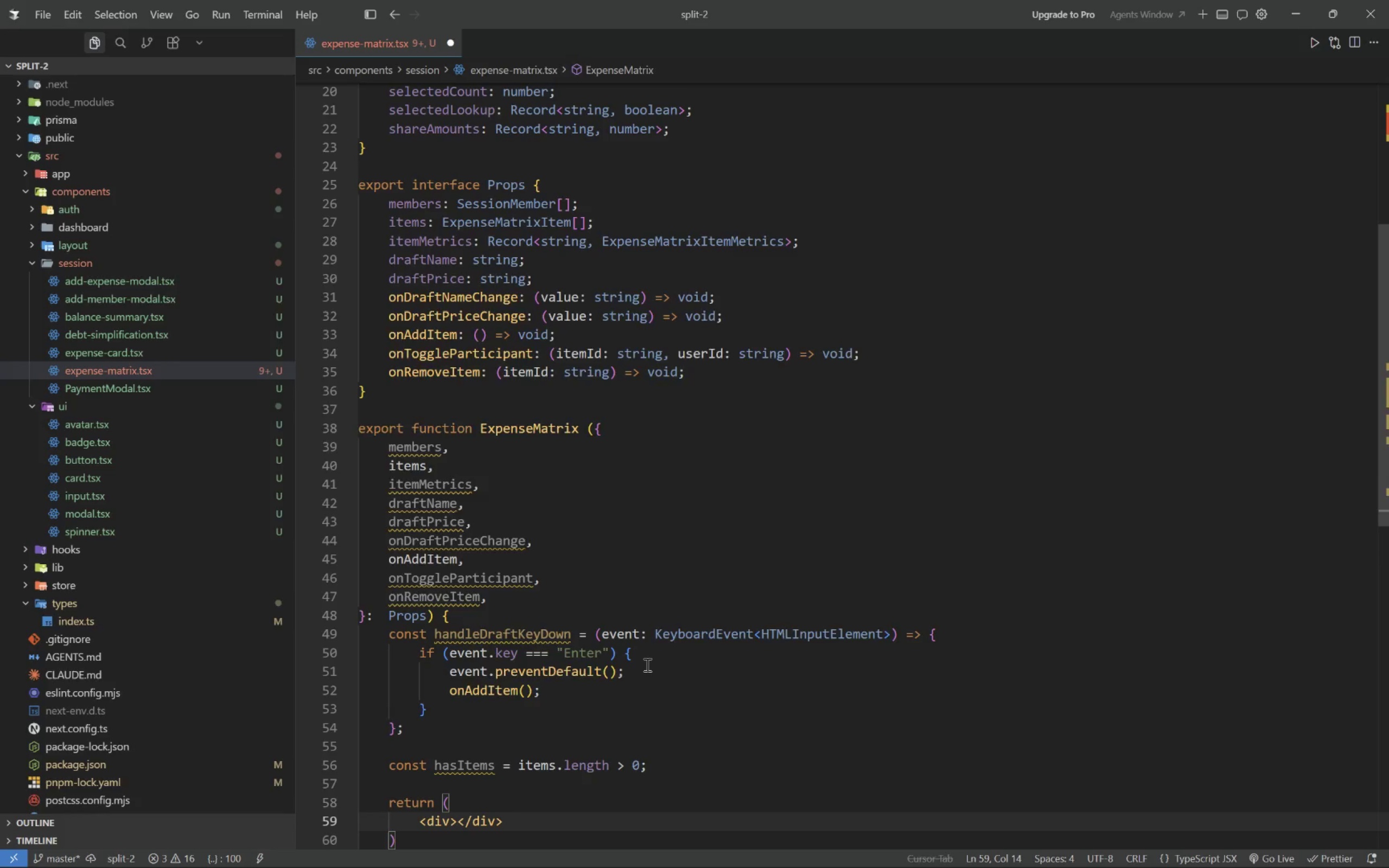 
key(Alt+Tab)